 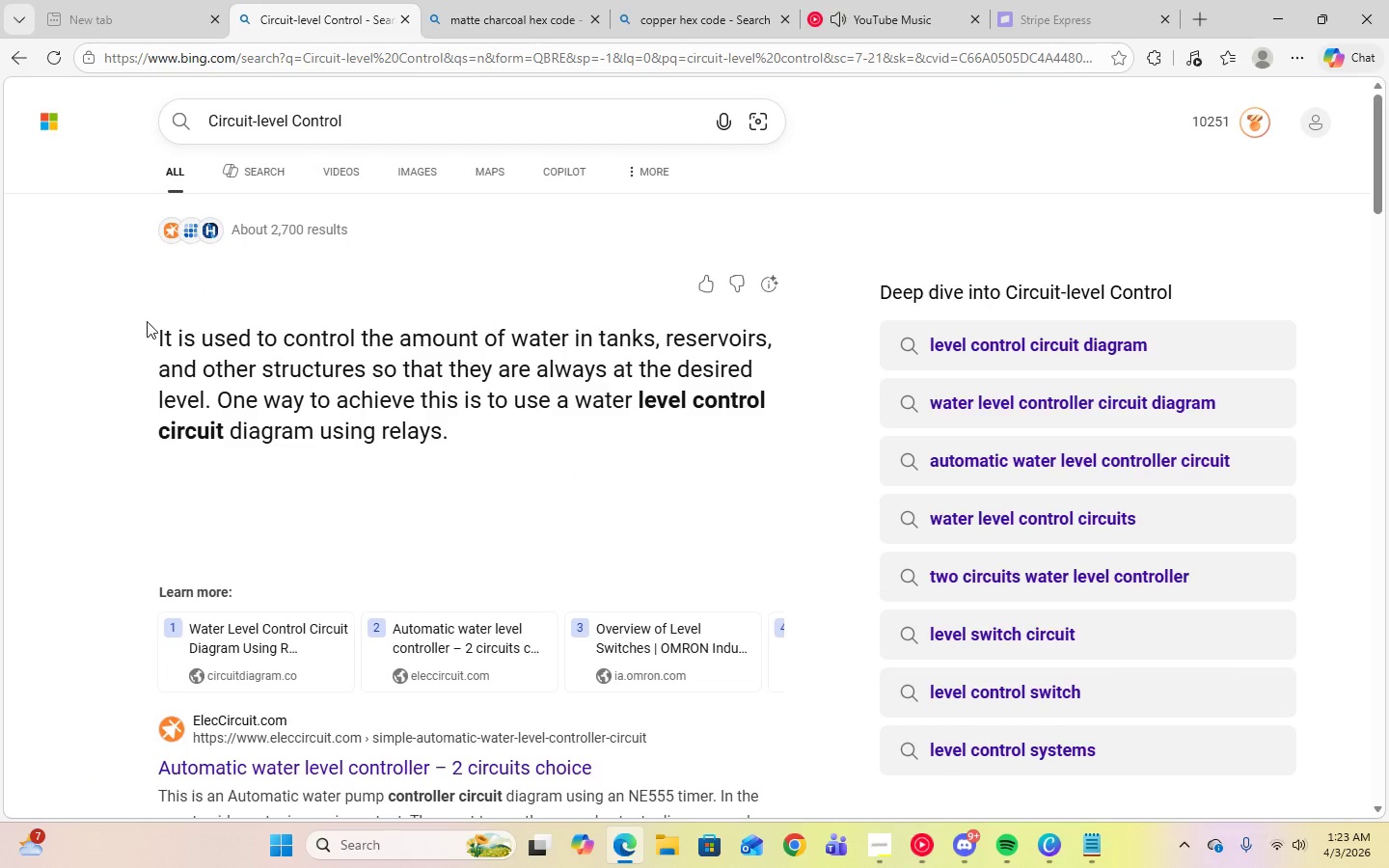 
left_click_drag(start_coordinate=[160, 339], to_coordinate=[210, 394])
 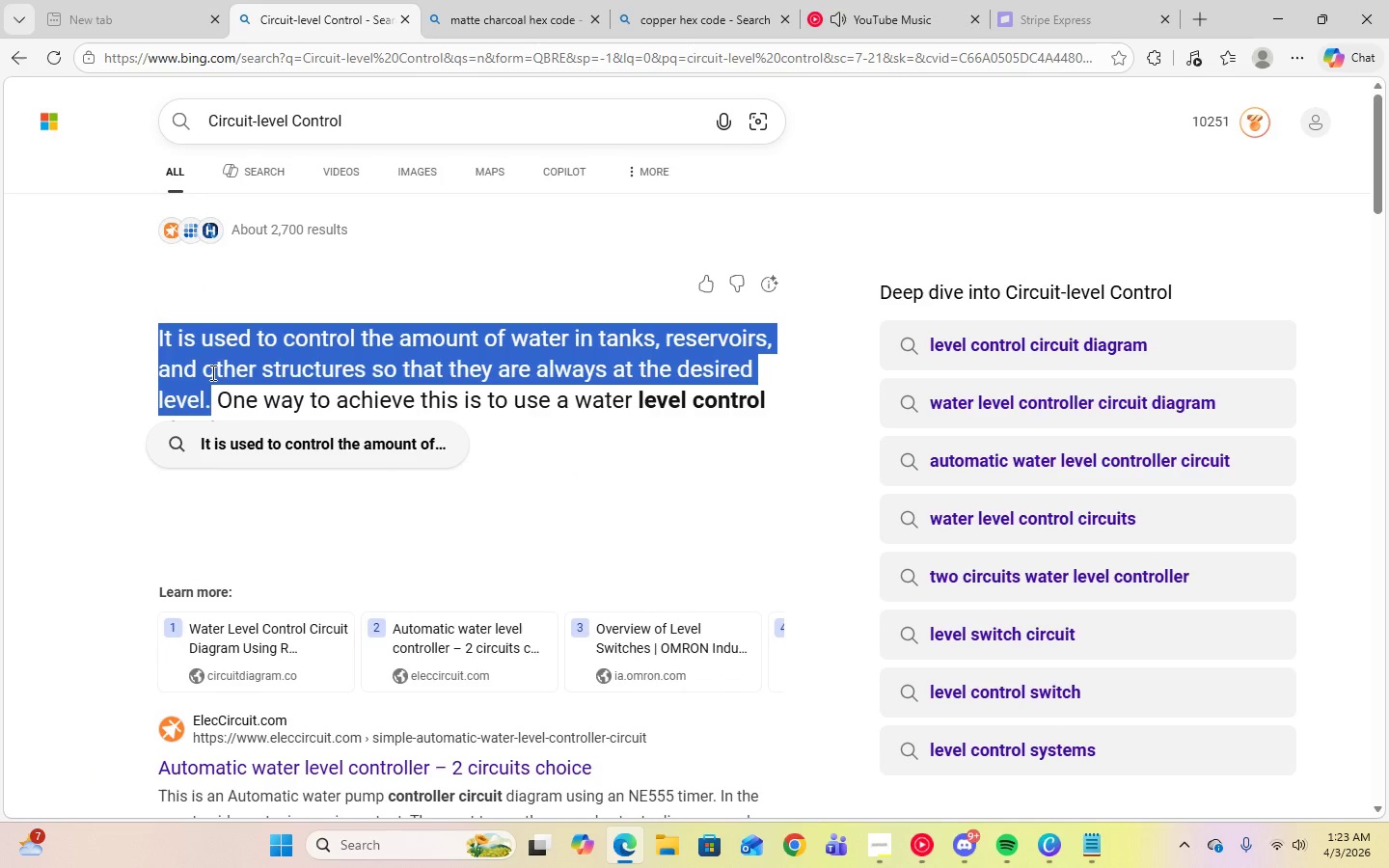 
right_click([211, 372])
 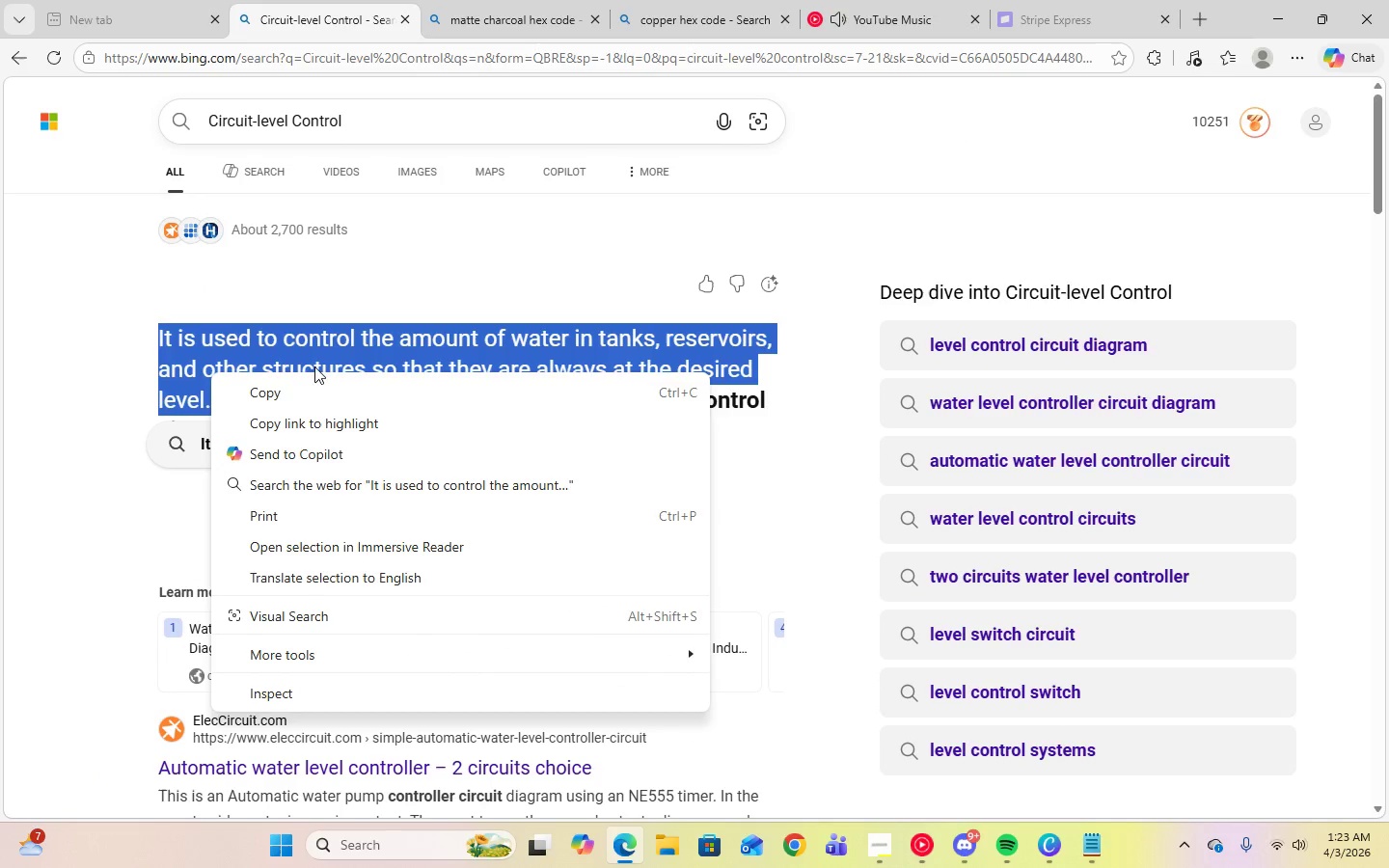 
left_click([296, 390])
 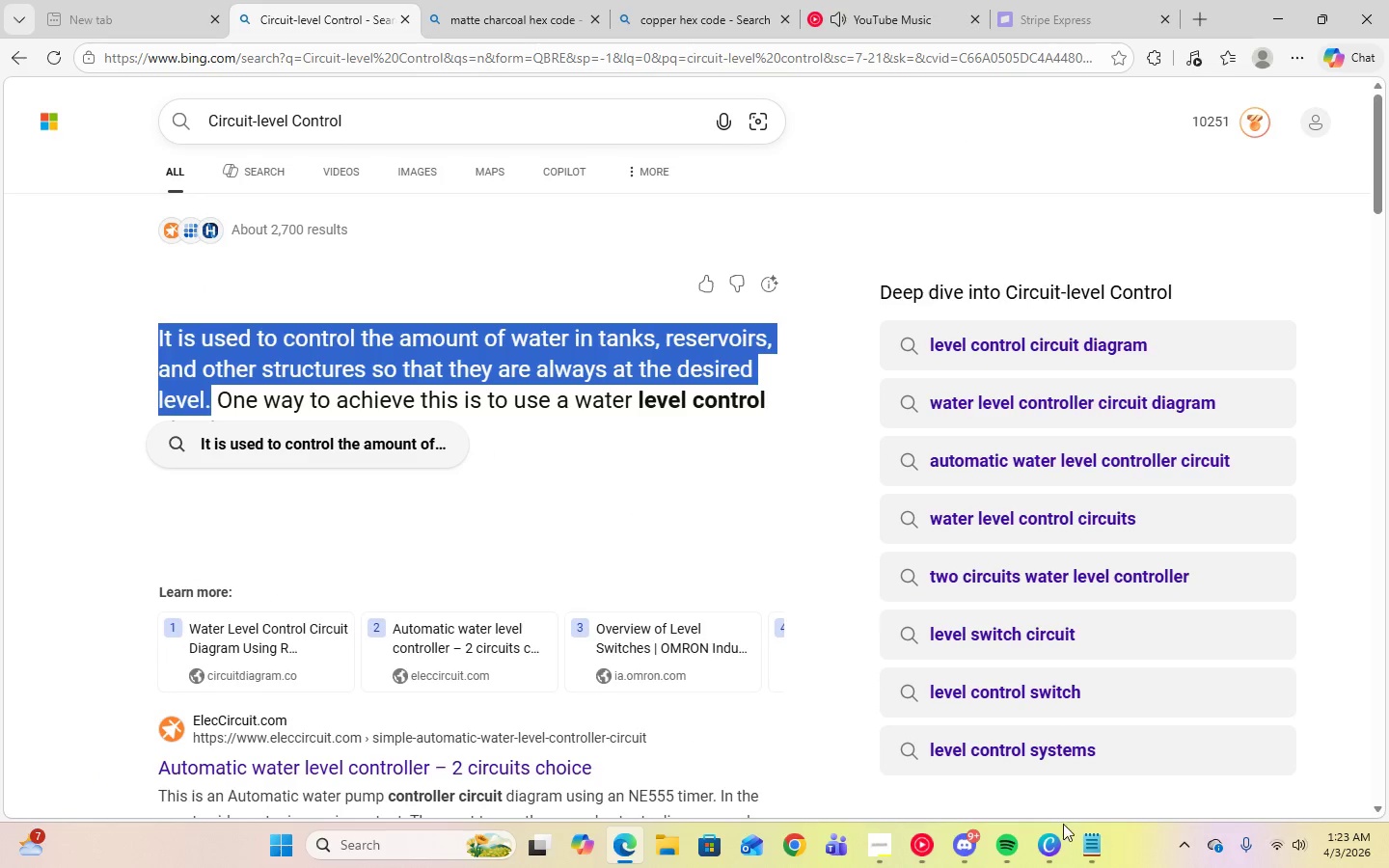 
left_click([1057, 866])
 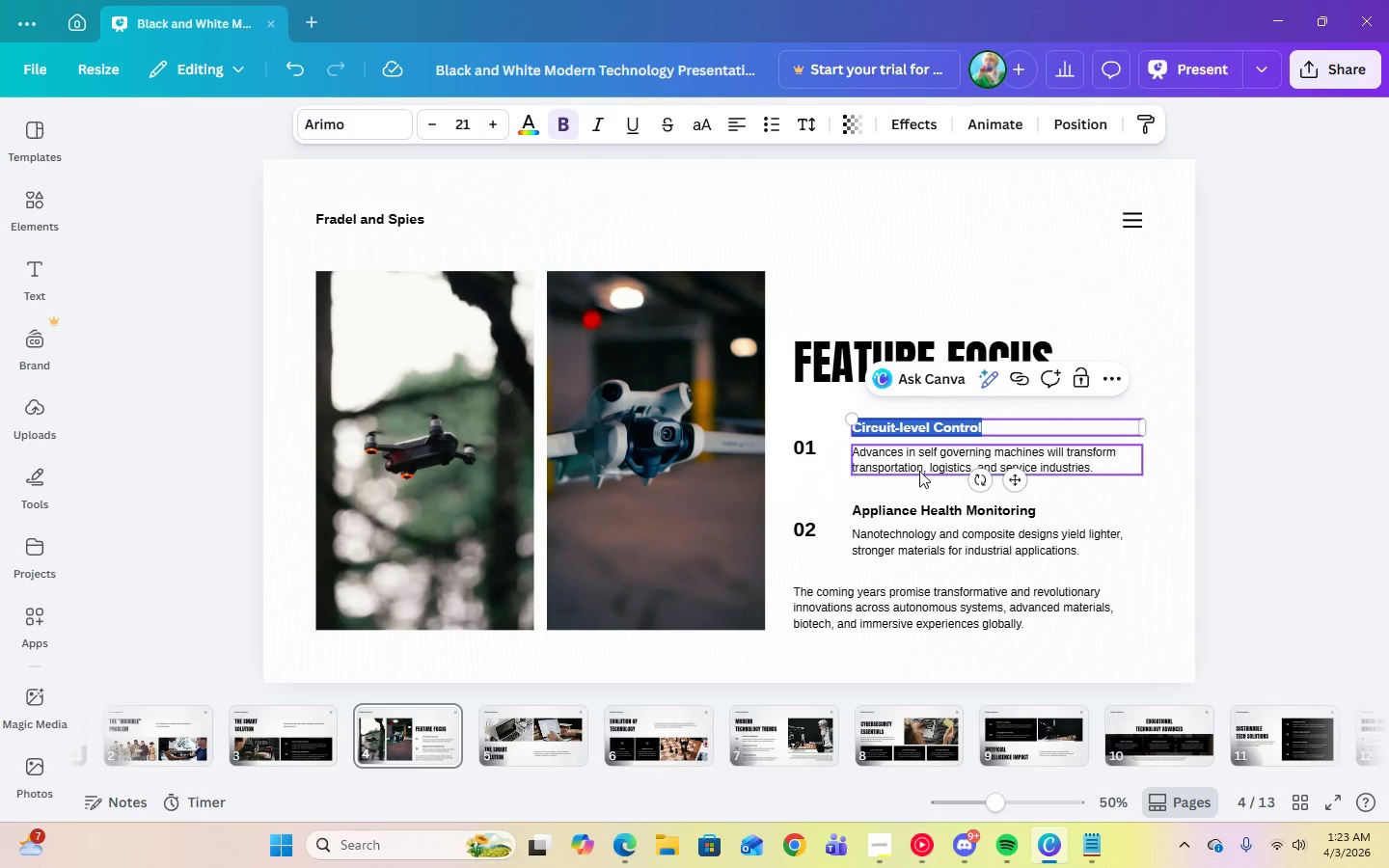 
double_click([918, 470])
 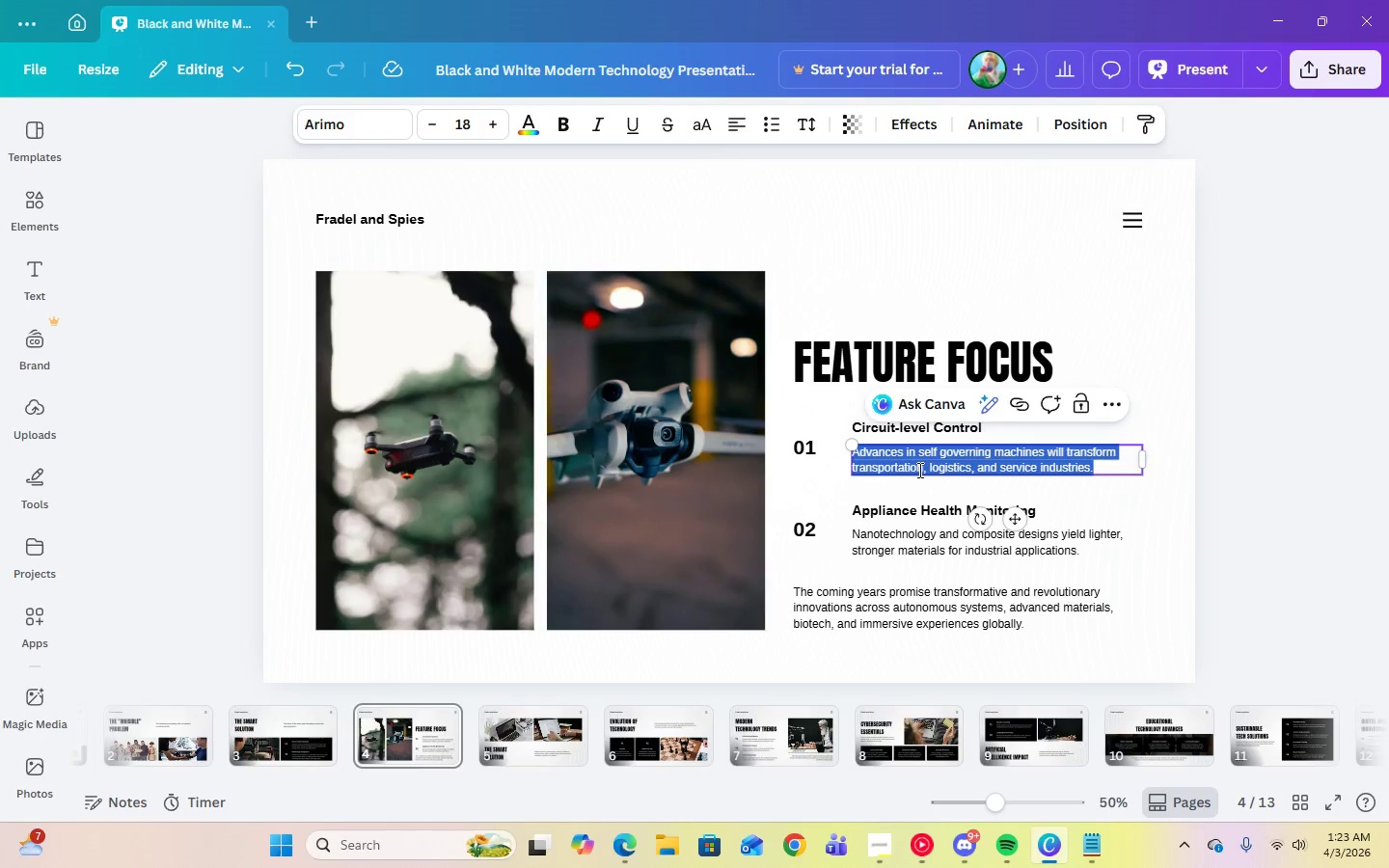 
right_click([918, 470])
 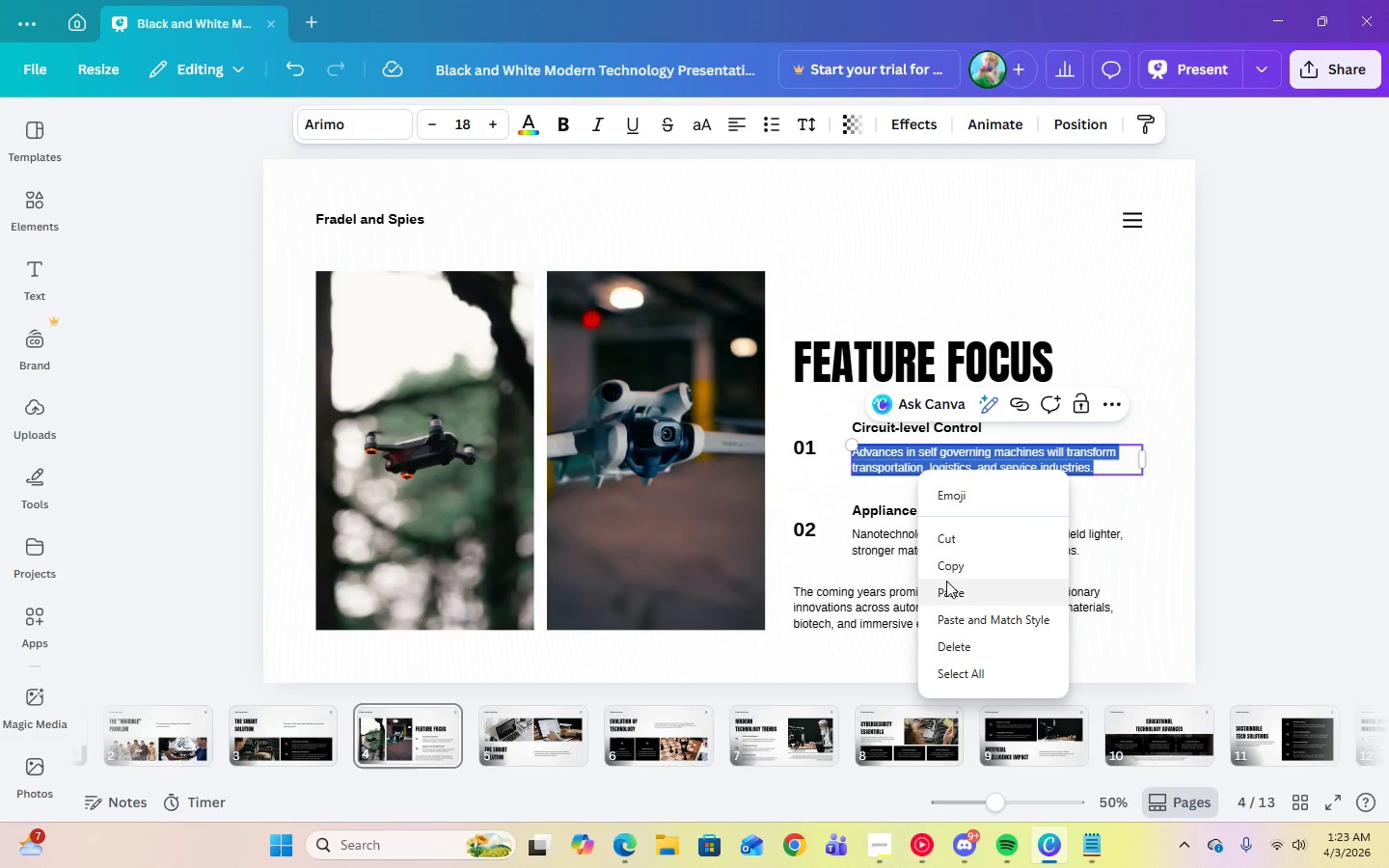 
left_click([952, 588])
 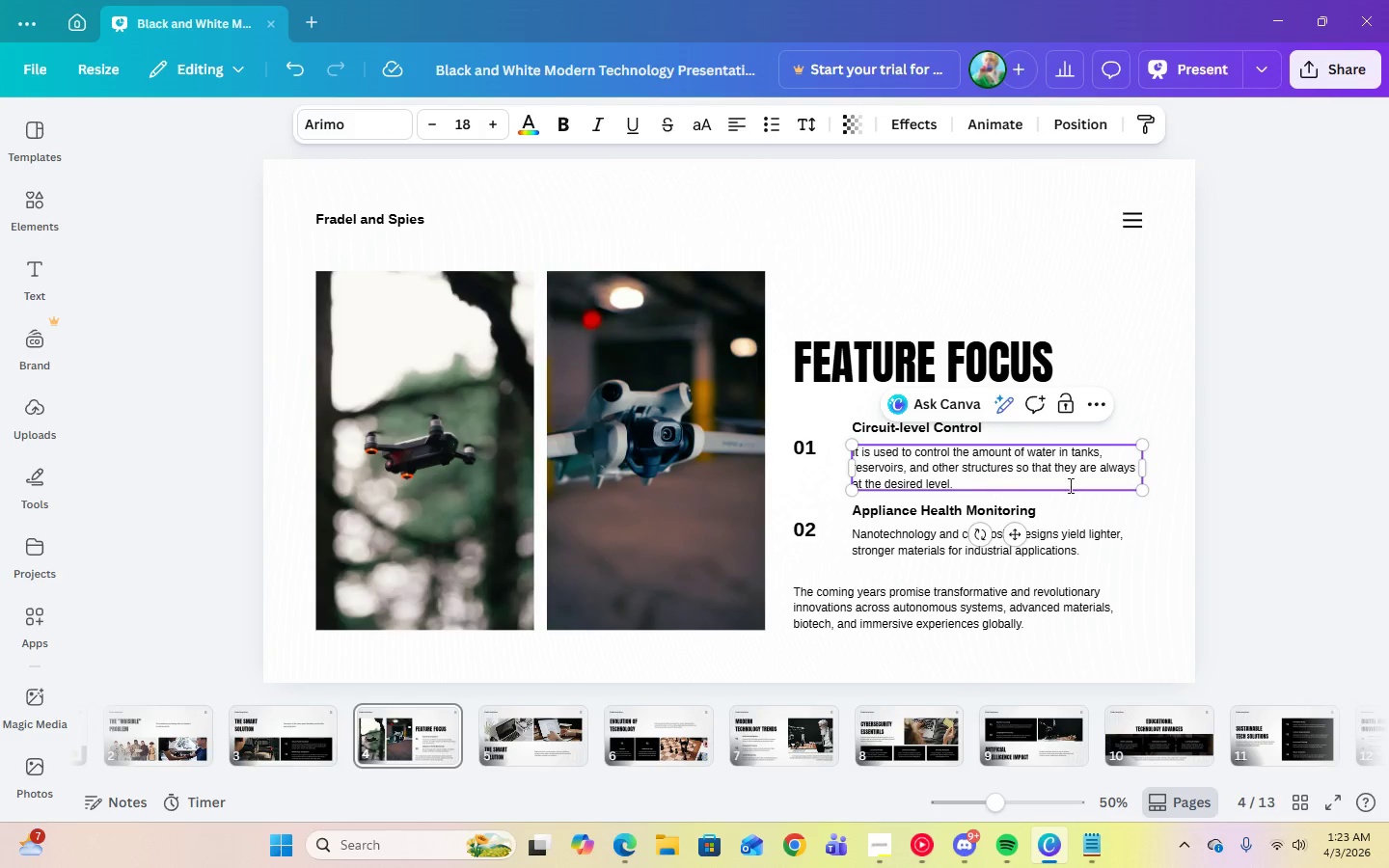 
left_click([1196, 478])
 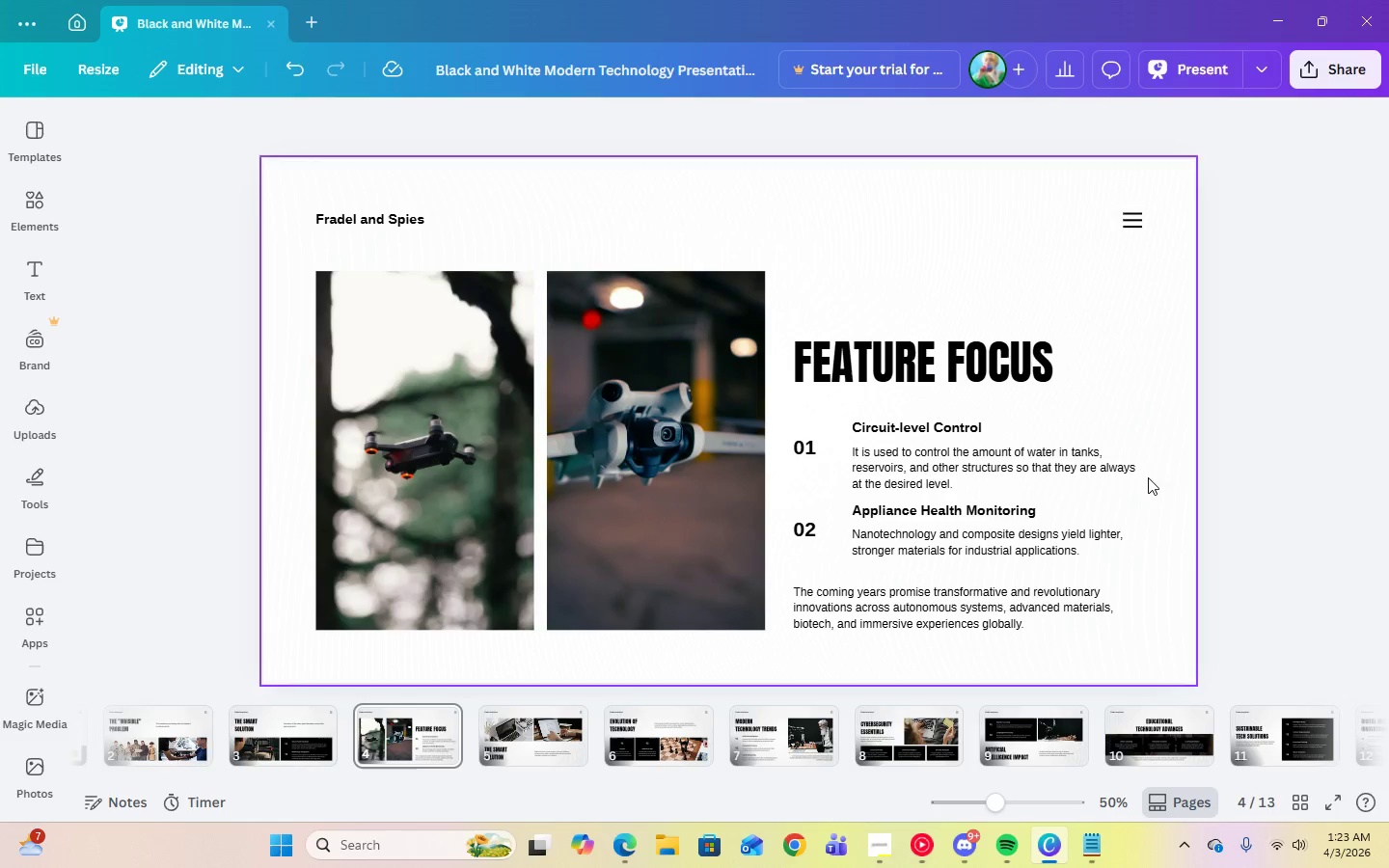 
left_click([1049, 475])
 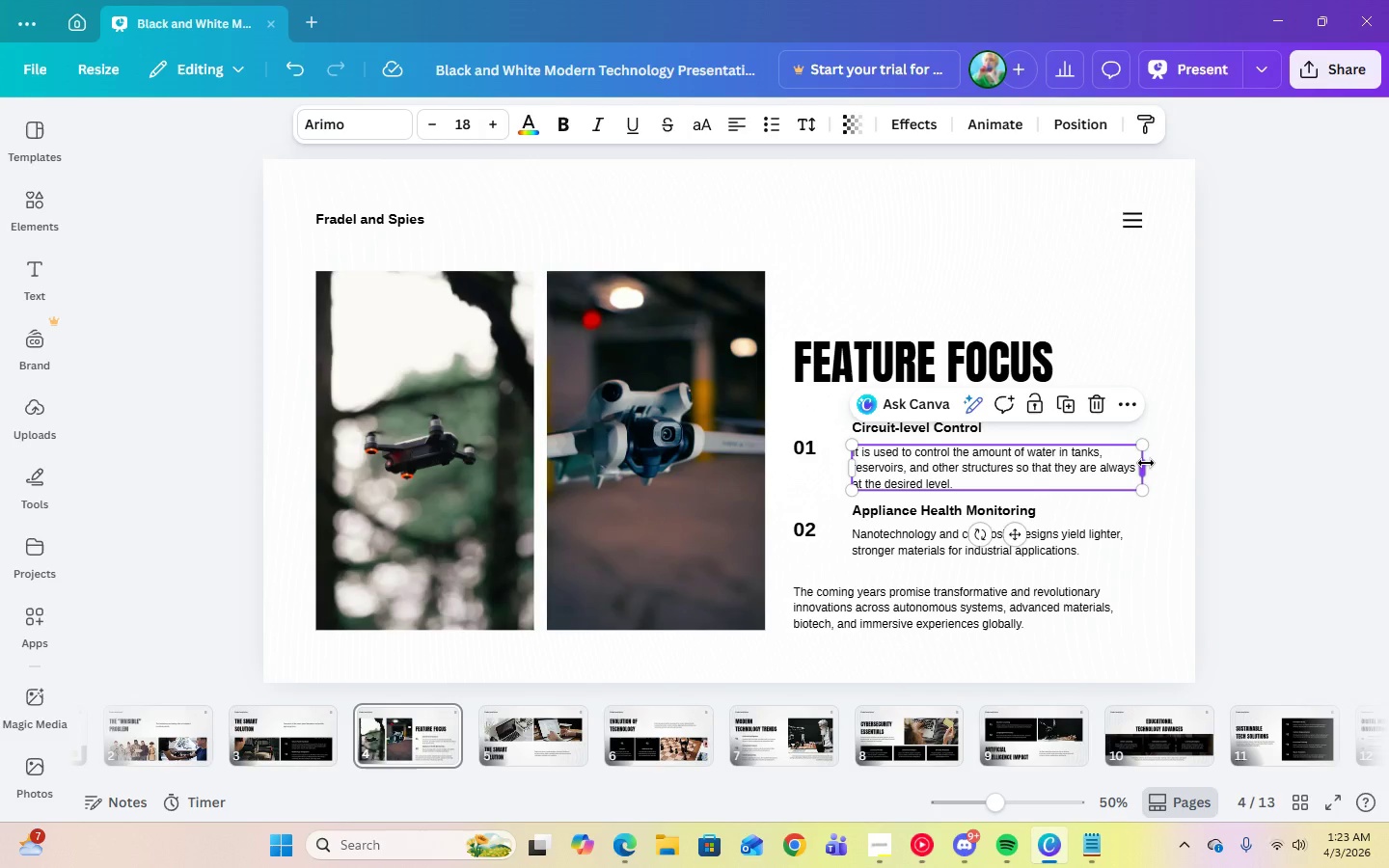 
left_click_drag(start_coordinate=[1146, 463], to_coordinate=[1151, 462])
 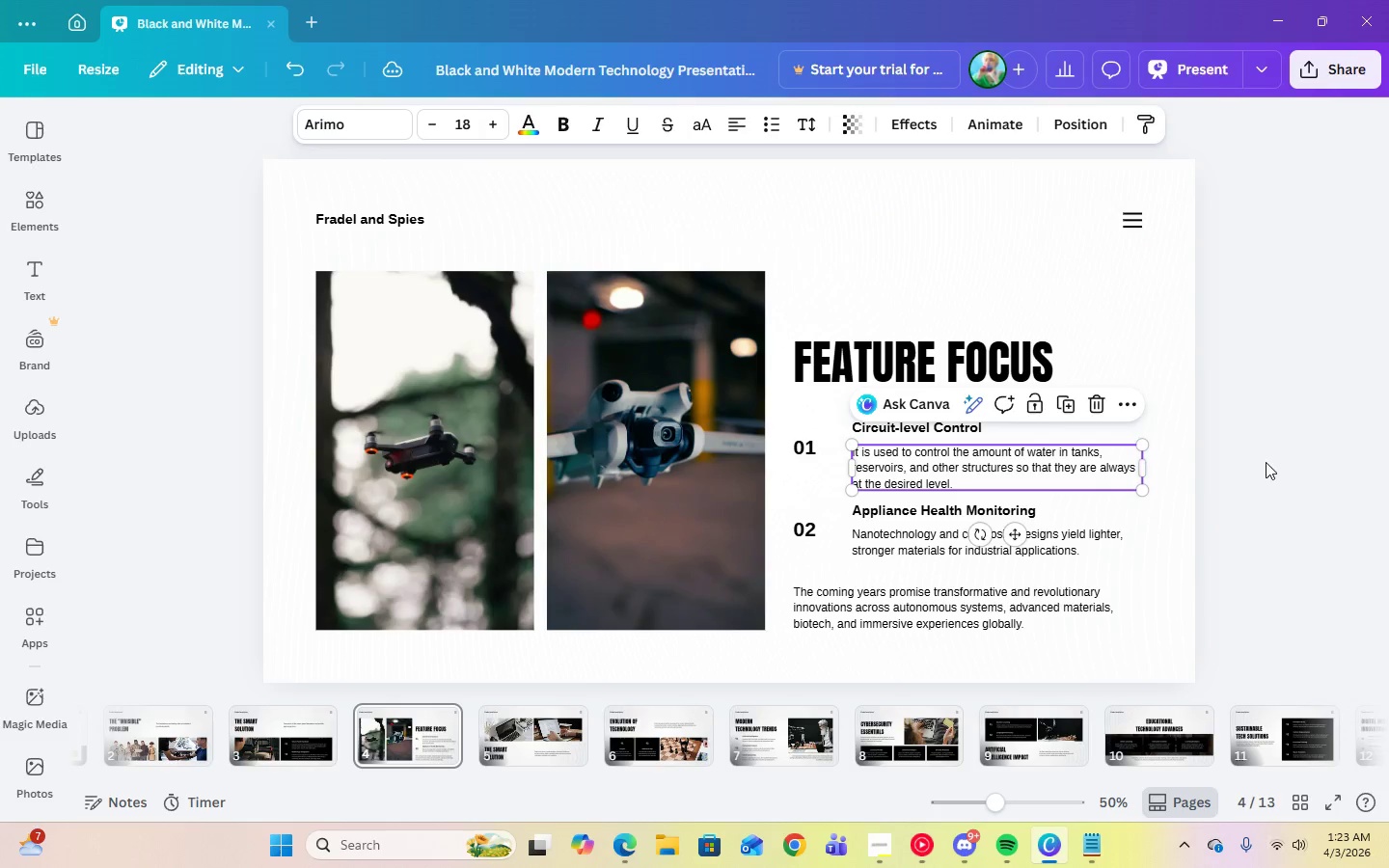 
left_click([1266, 462])
 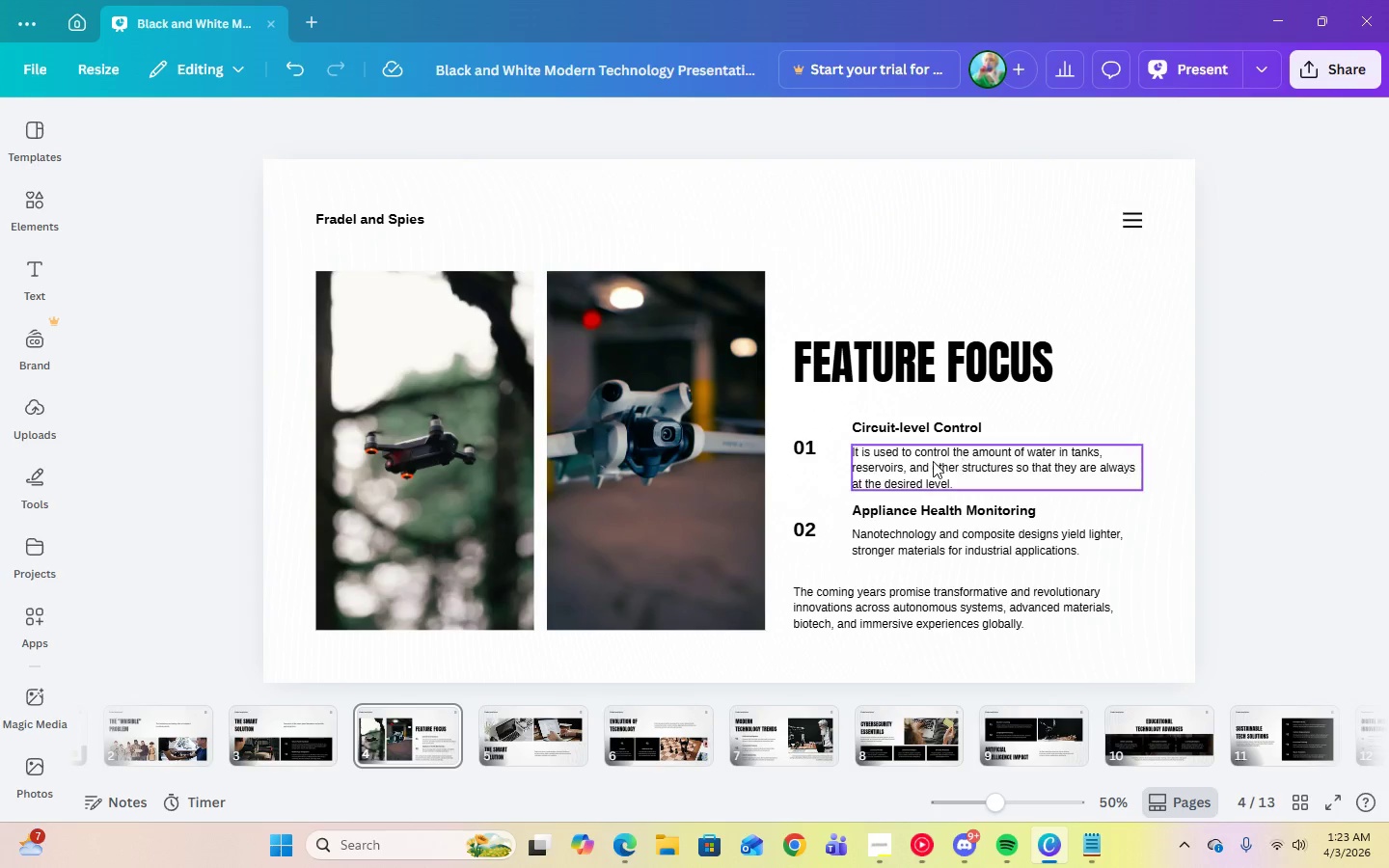 
left_click([933, 461])
 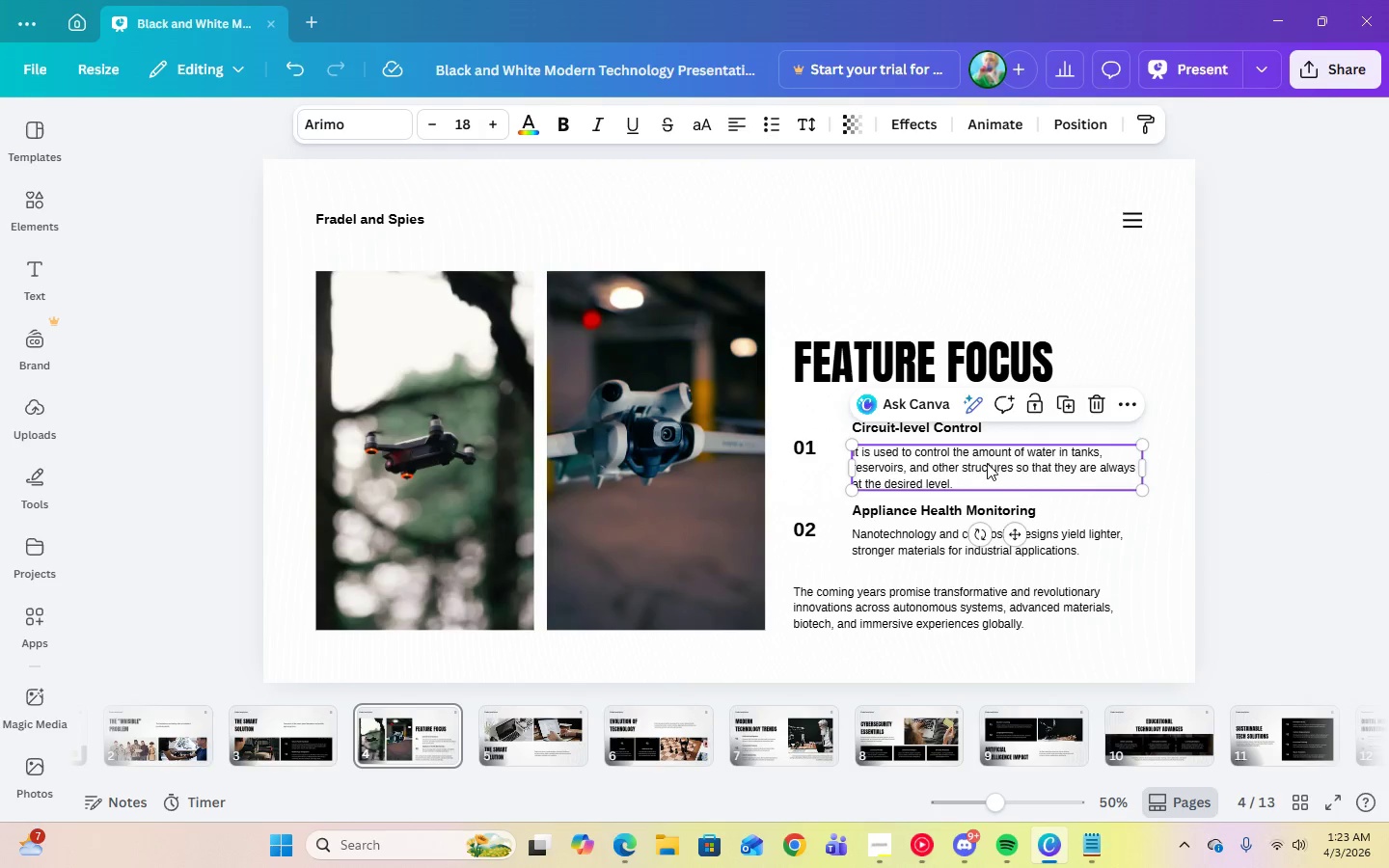 
left_click([1343, 458])
 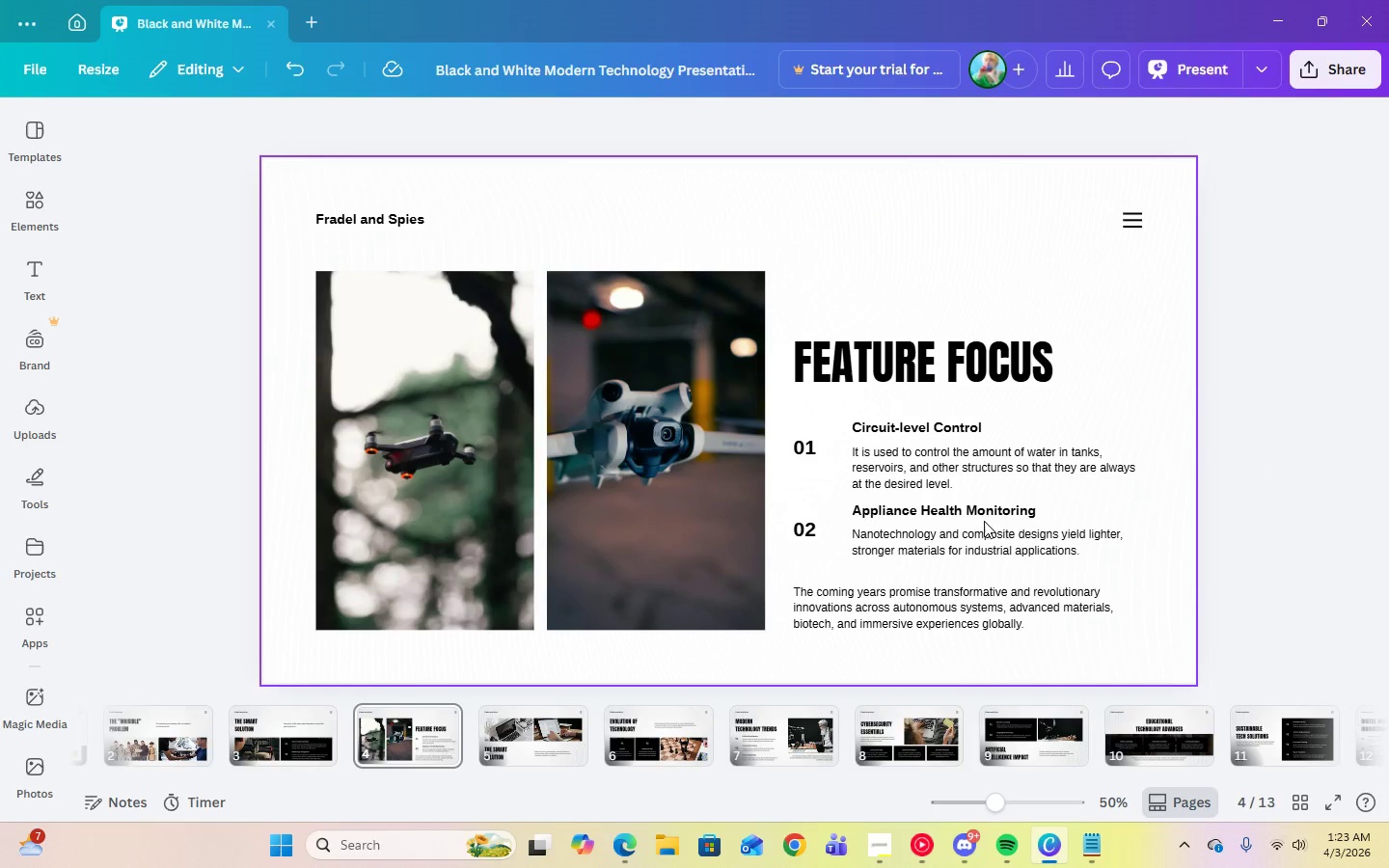 
left_click([971, 541])
 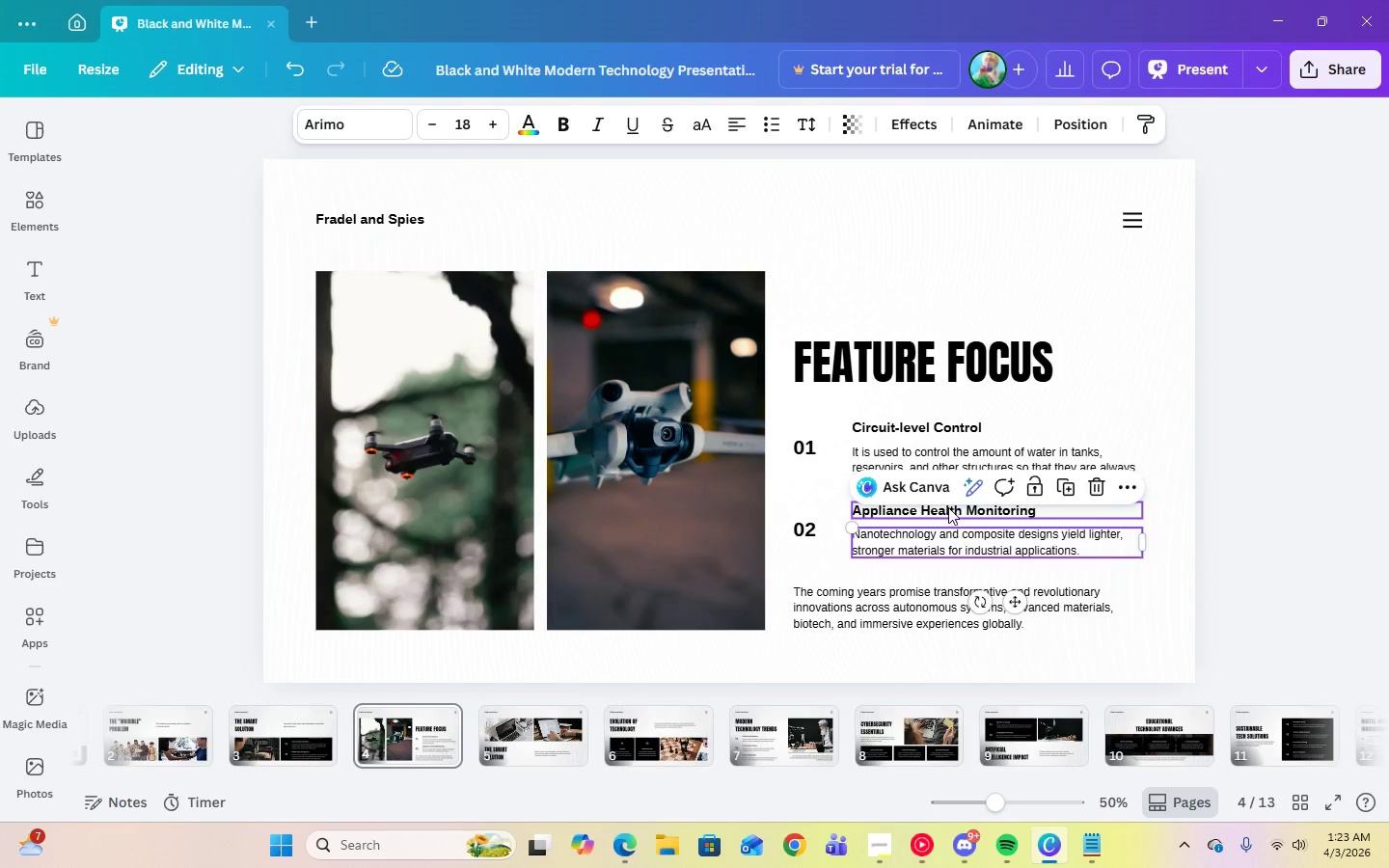 
double_click([948, 507])
 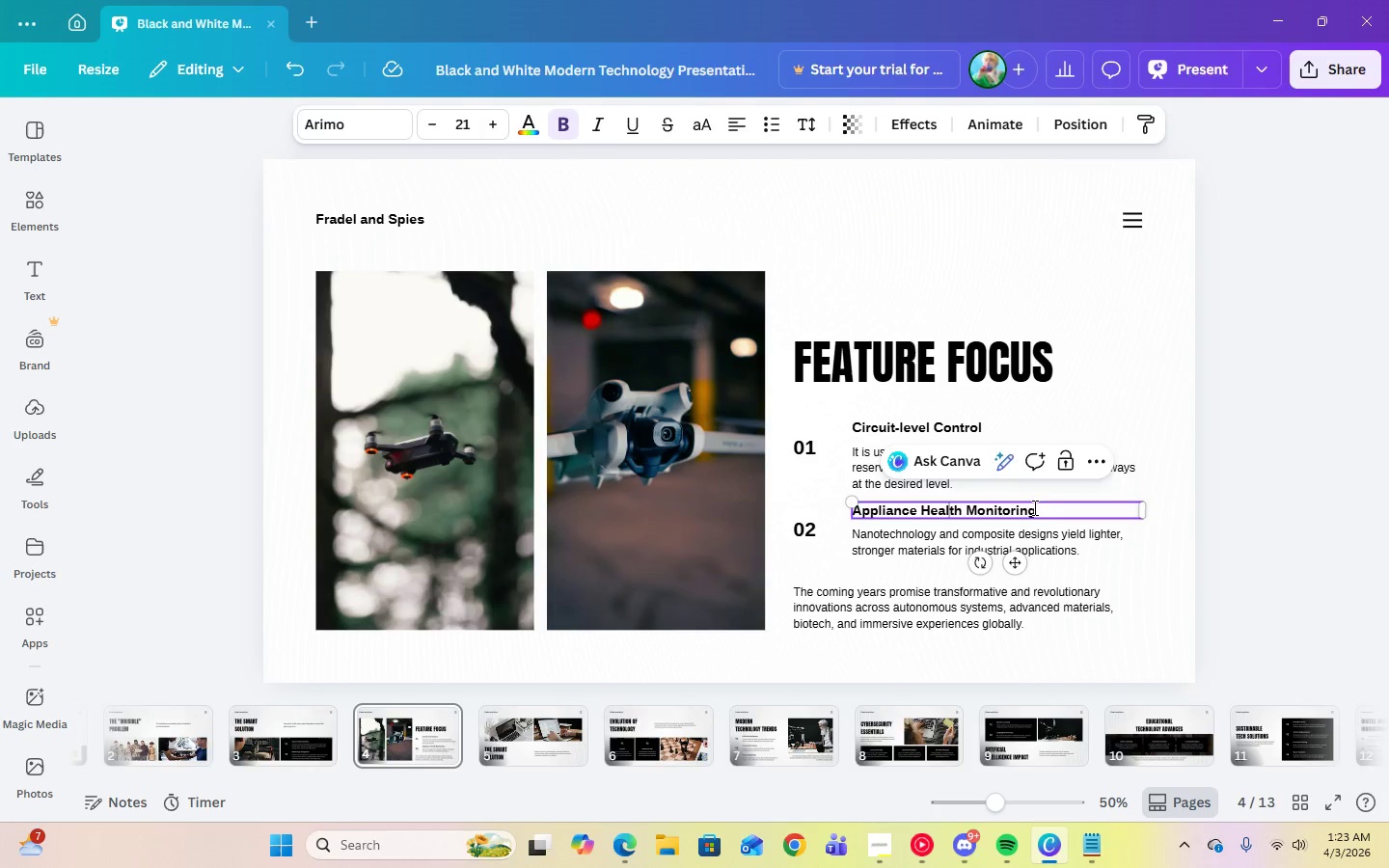 
left_click([1038, 507])
 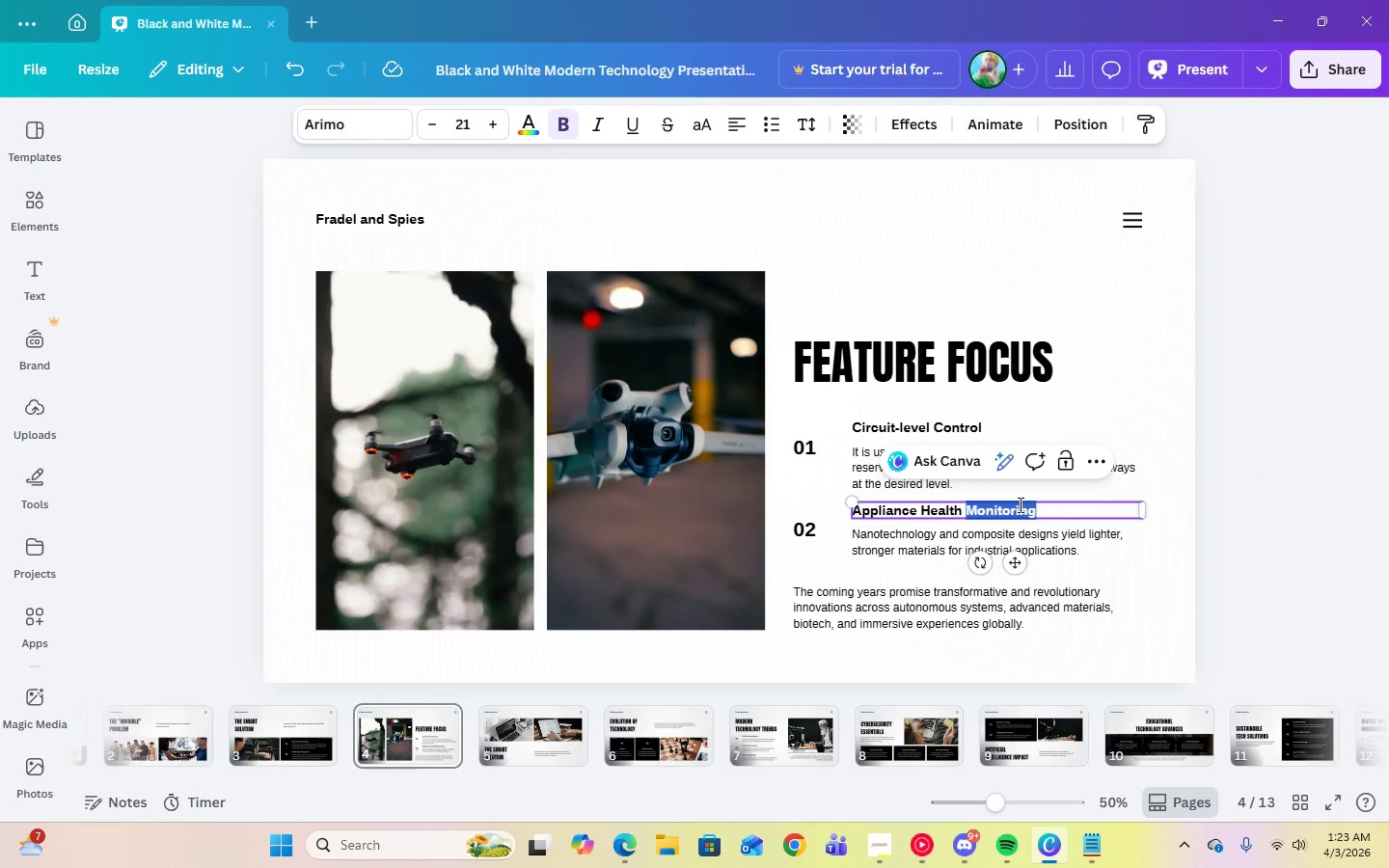 
left_click_drag(start_coordinate=[1038, 507], to_coordinate=[876, 505])
 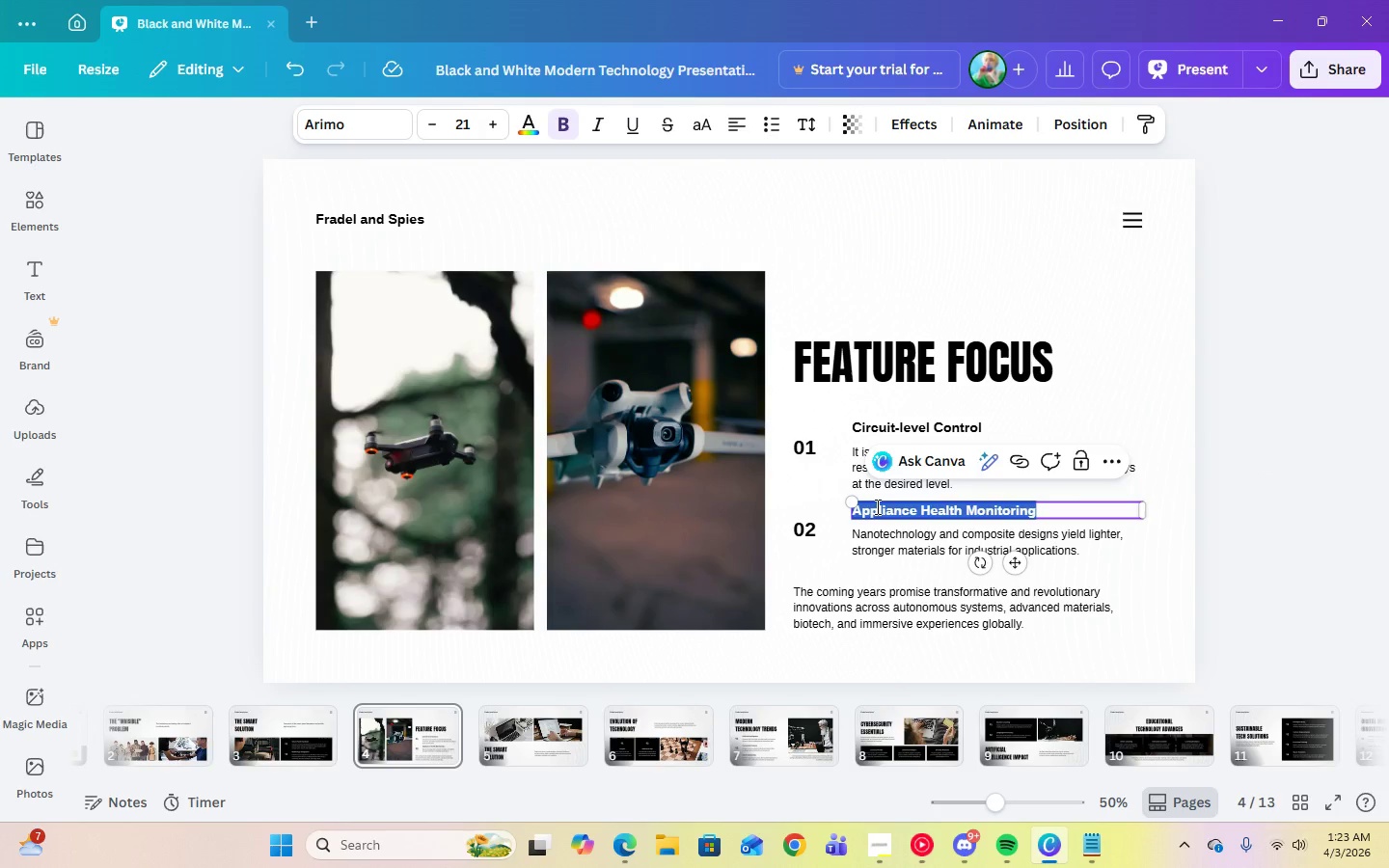 
right_click([876, 506])
 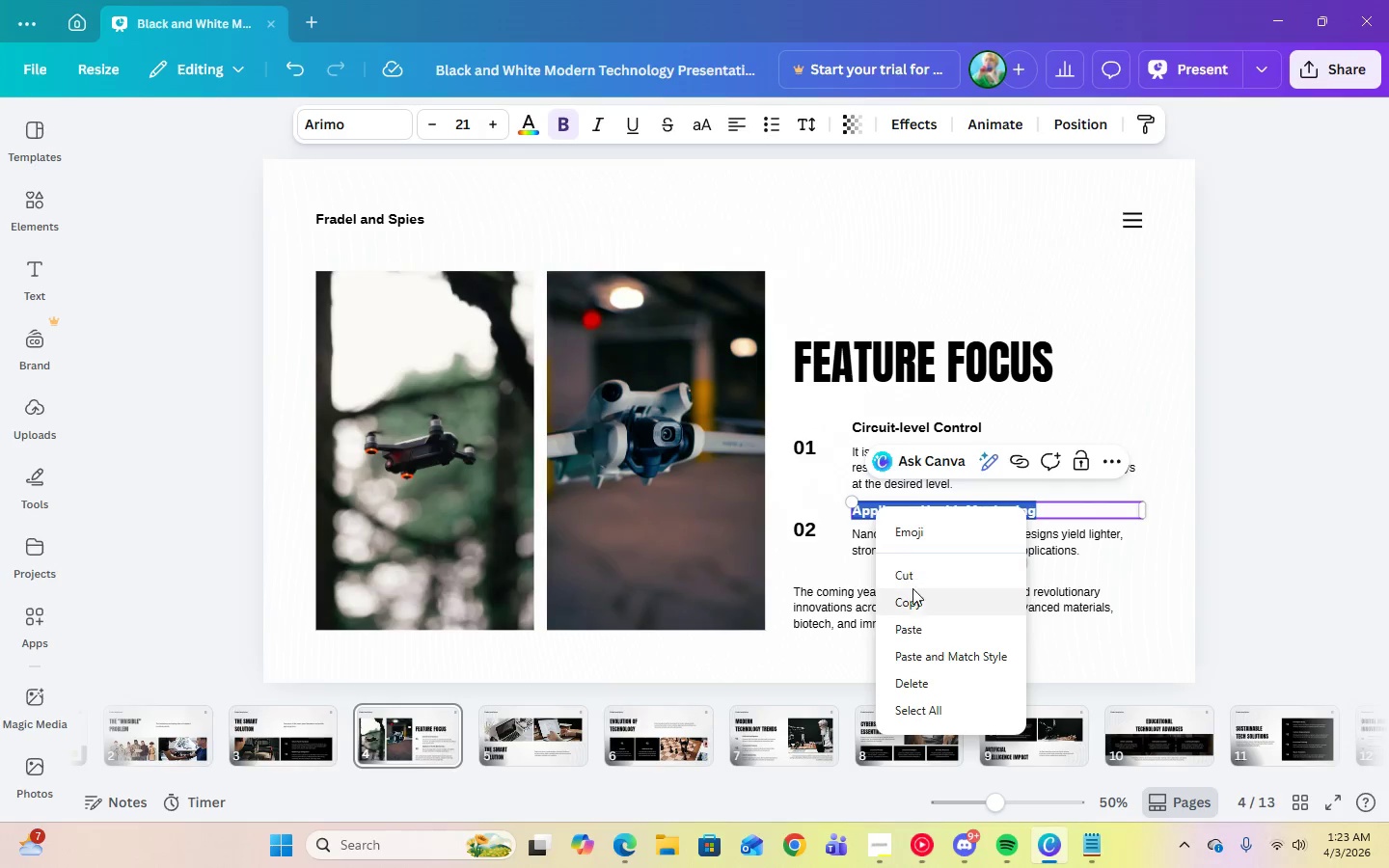 
left_click([916, 600])
 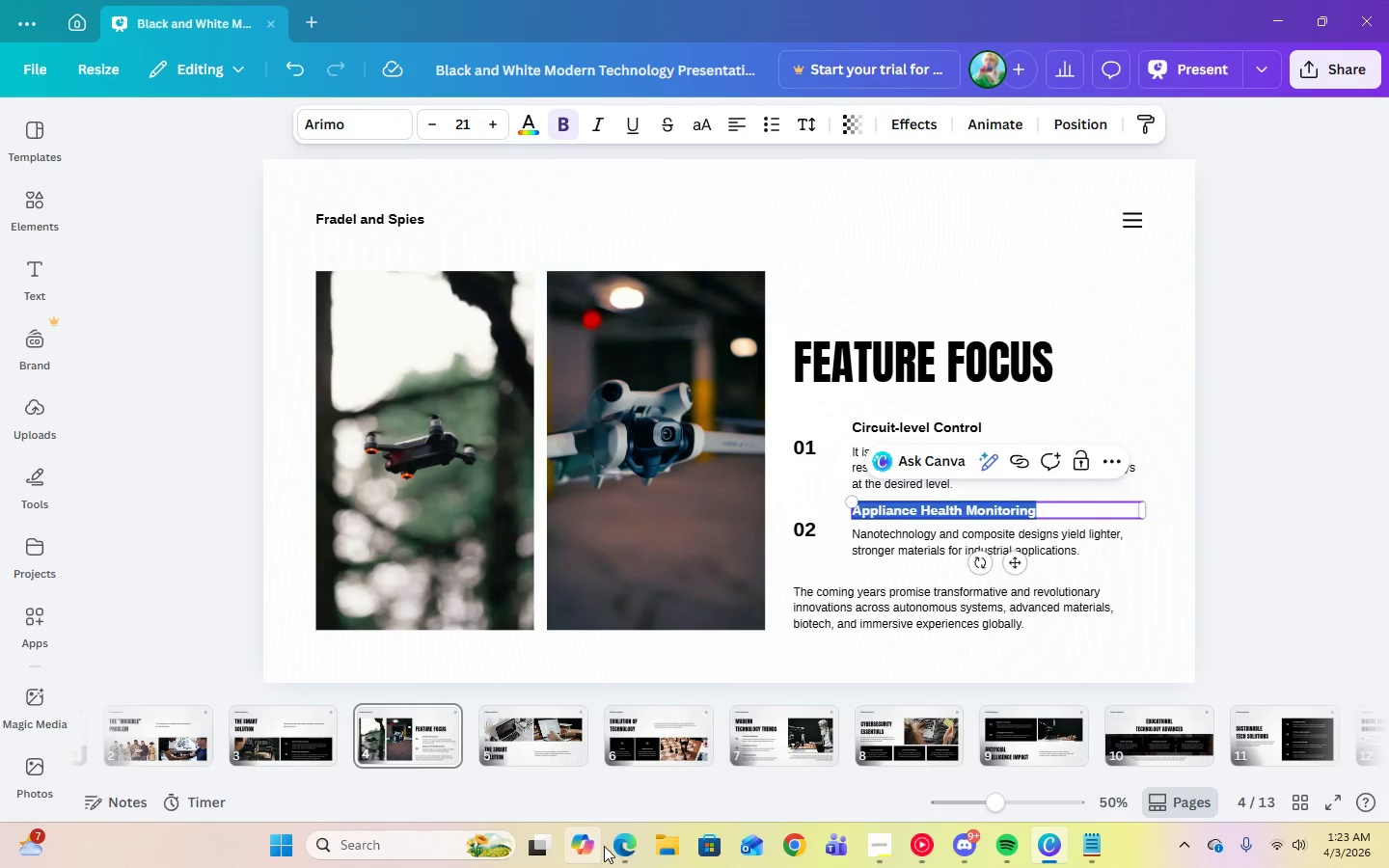 
left_click([613, 849])
 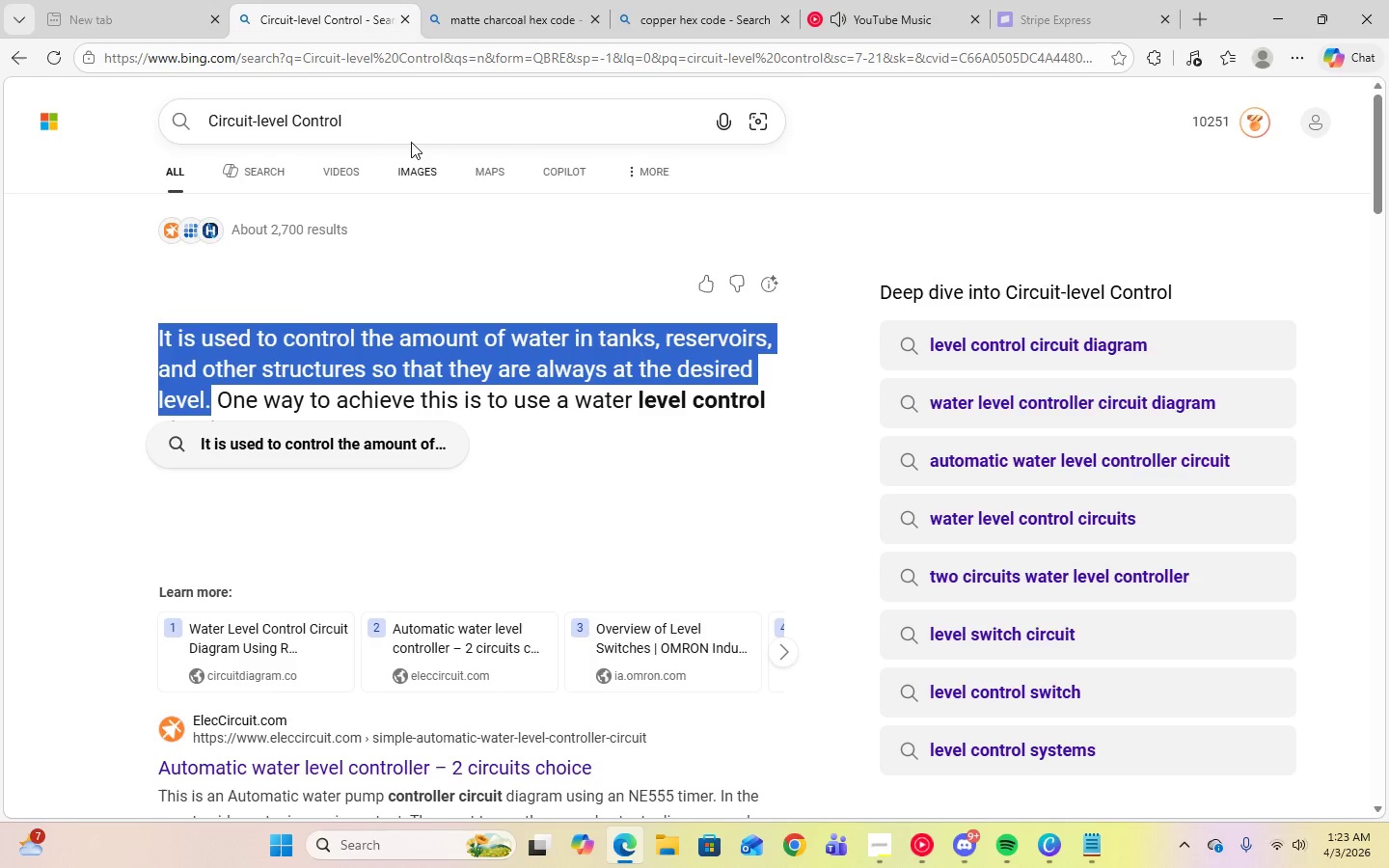 
left_click_drag(start_coordinate=[381, 123], to_coordinate=[207, 128])
 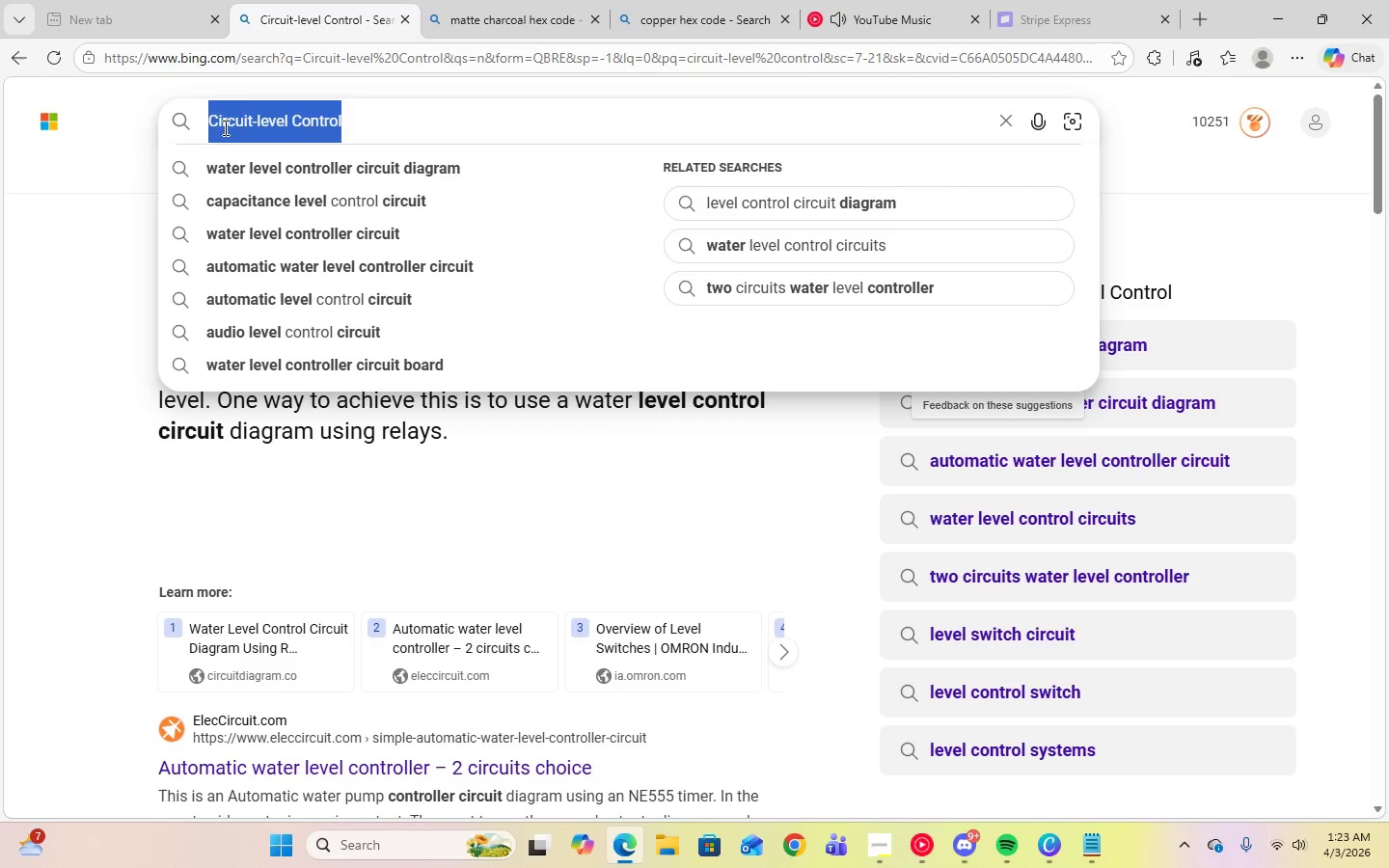 
right_click([225, 127])
 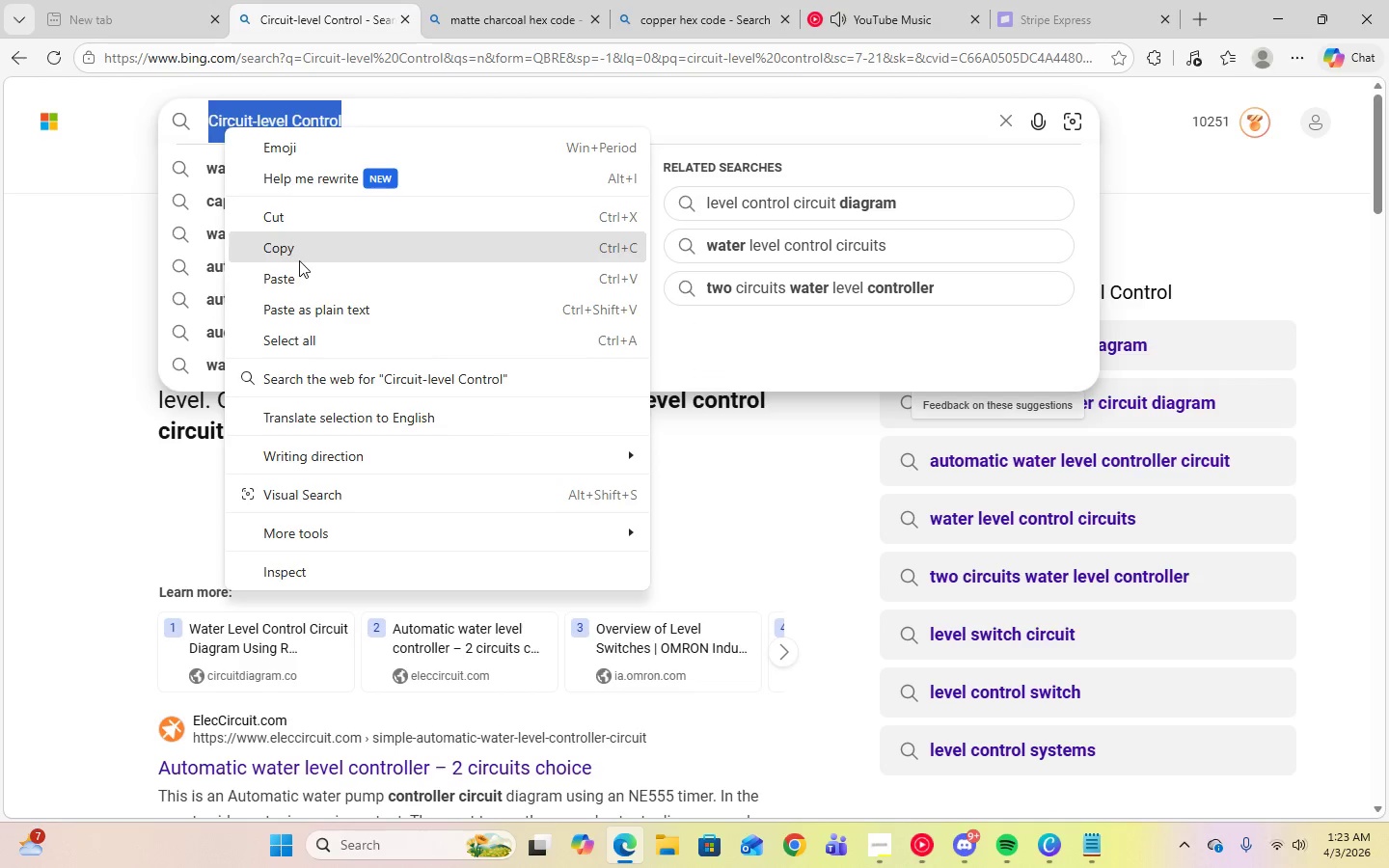 
left_click([301, 278])
 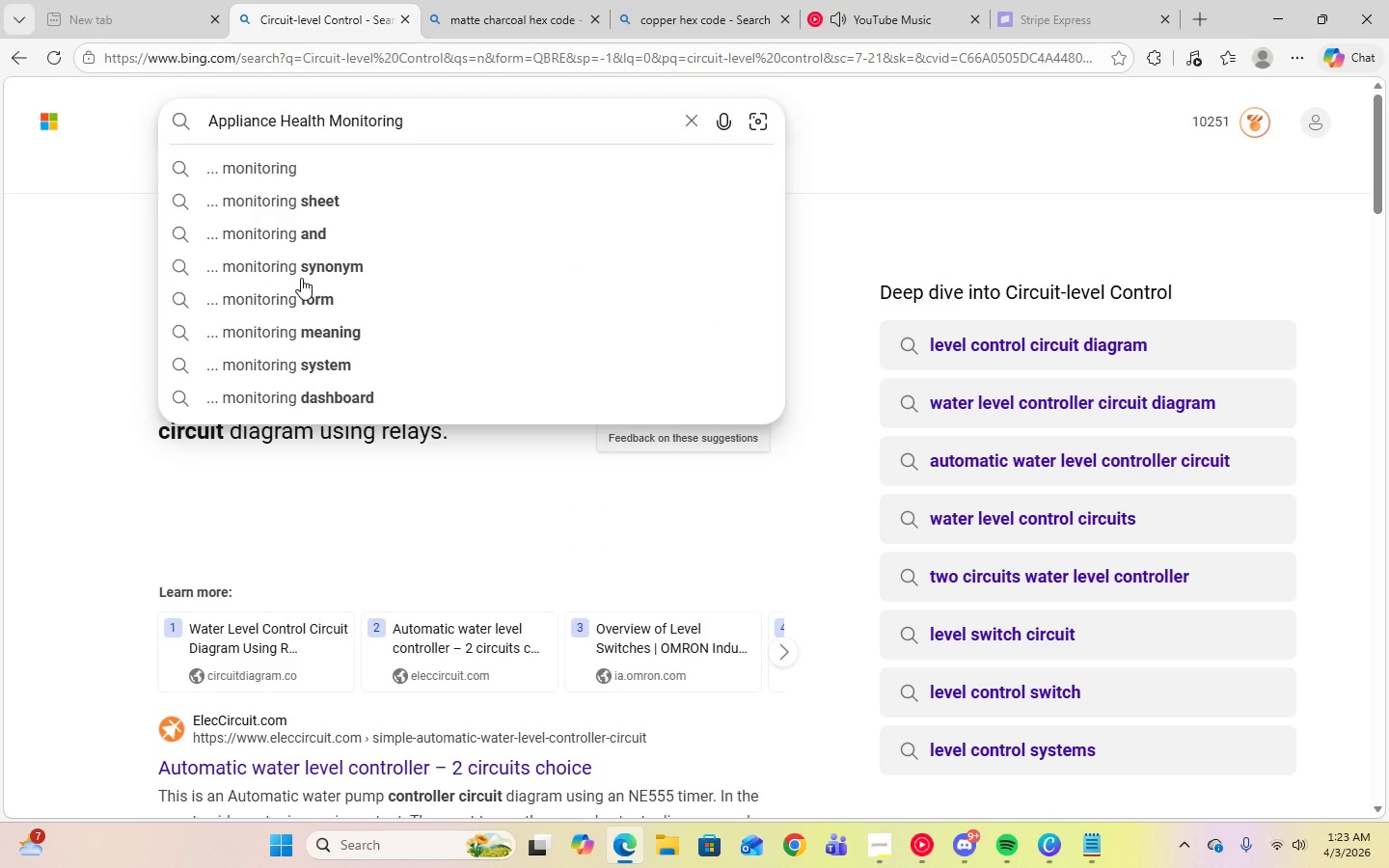 
key(Enter)
 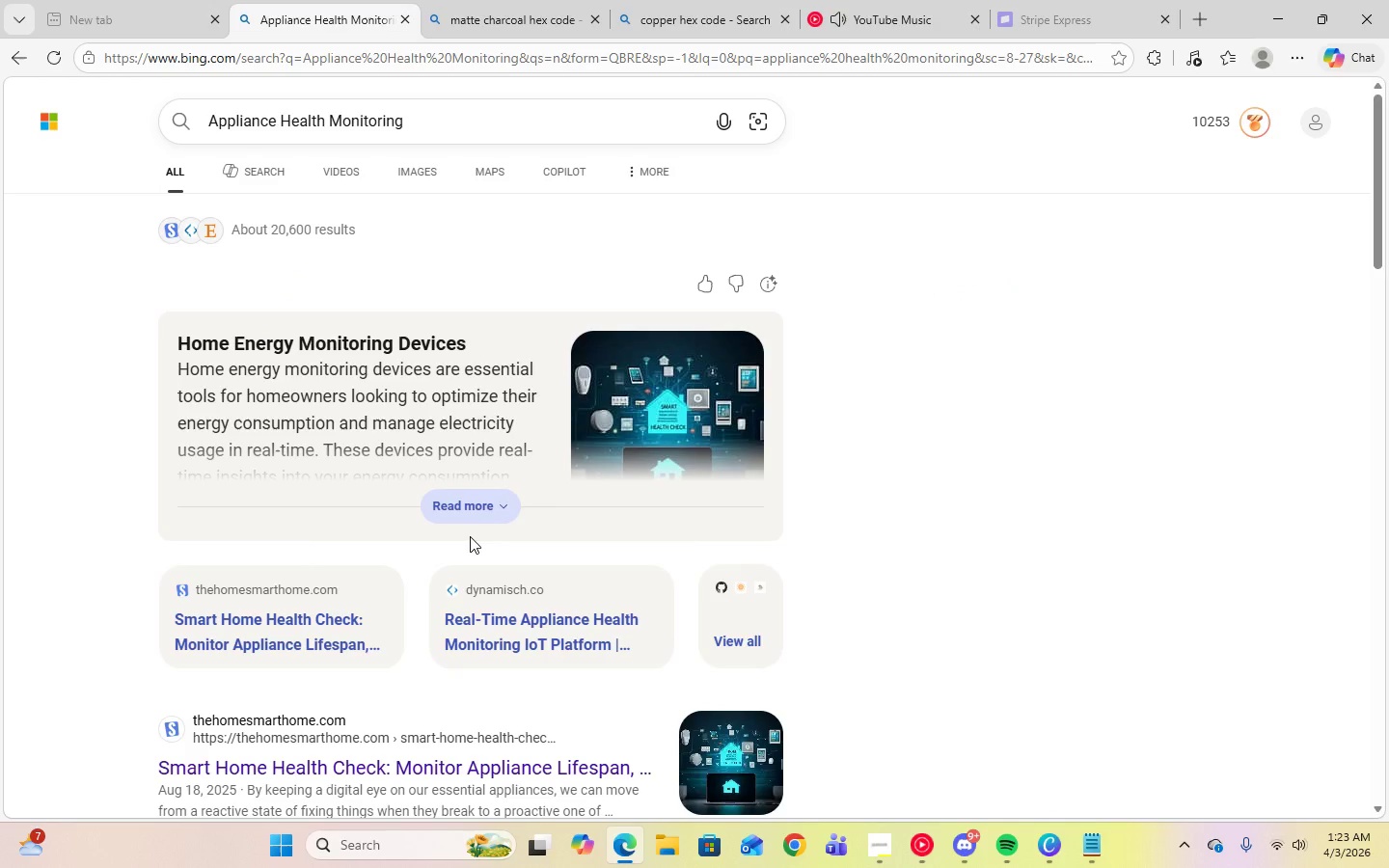 
left_click([467, 497])
 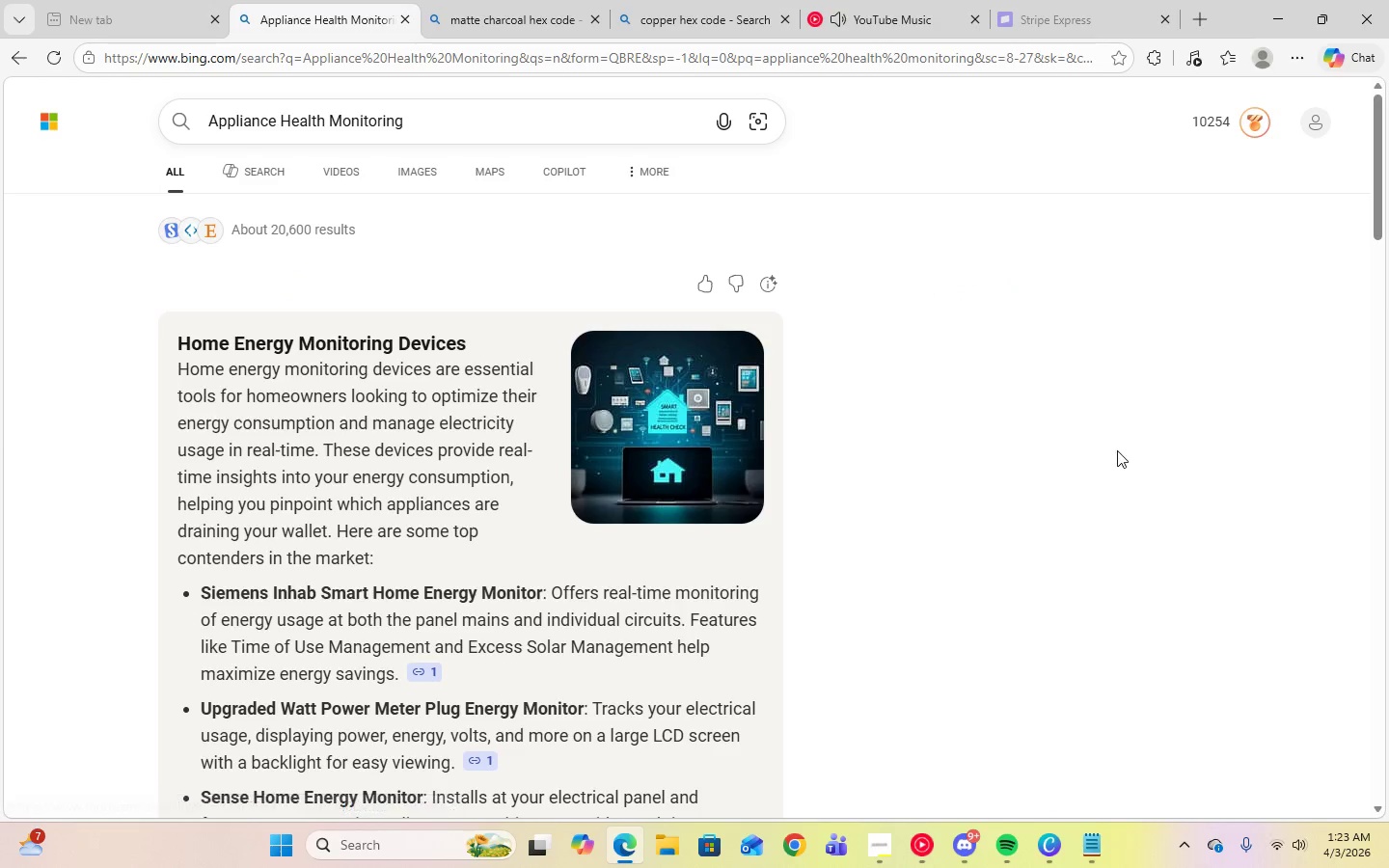 
scroll: coordinate [1117, 450], scroll_direction: down, amount: 1.0
 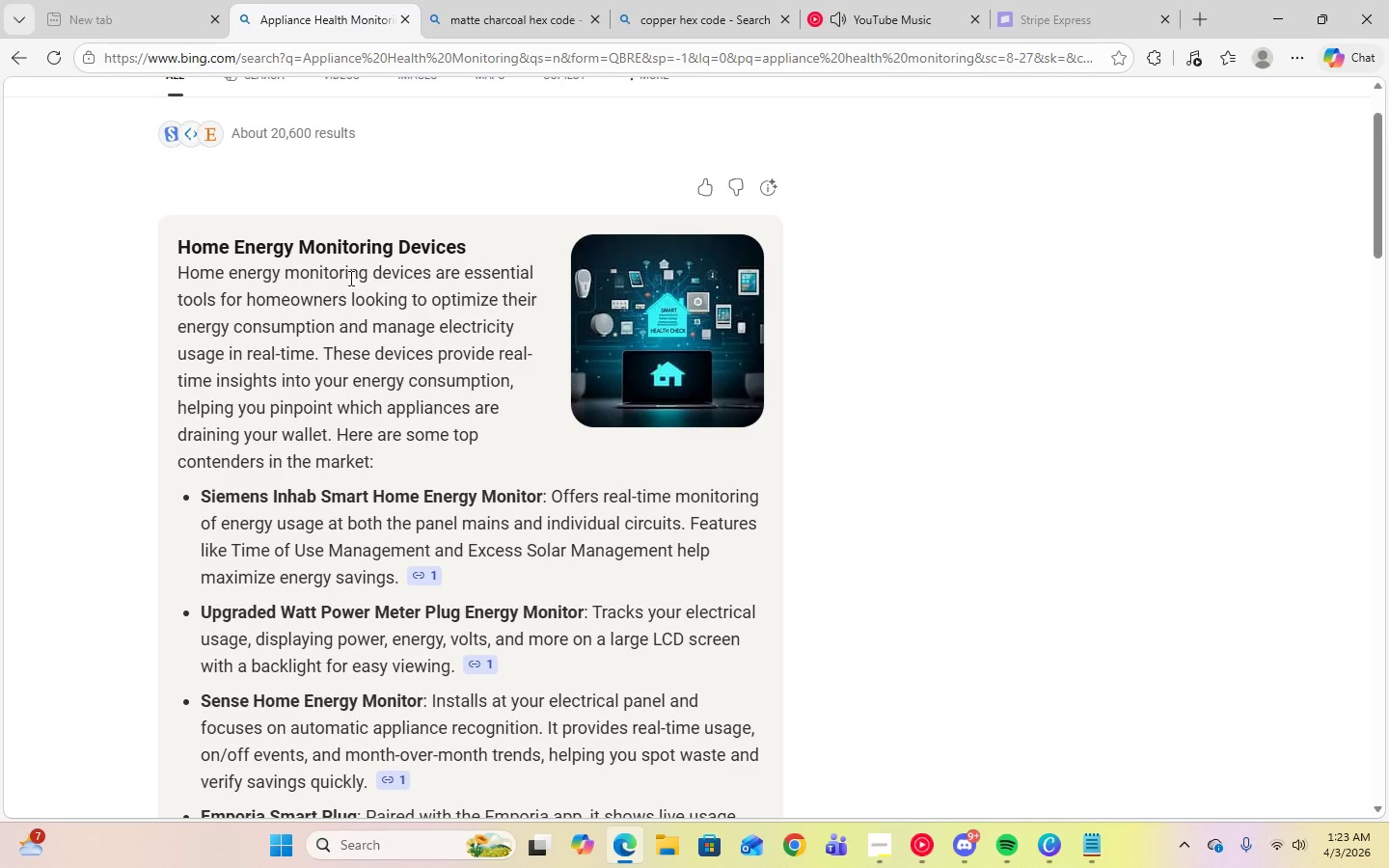 
wait(9.07)
 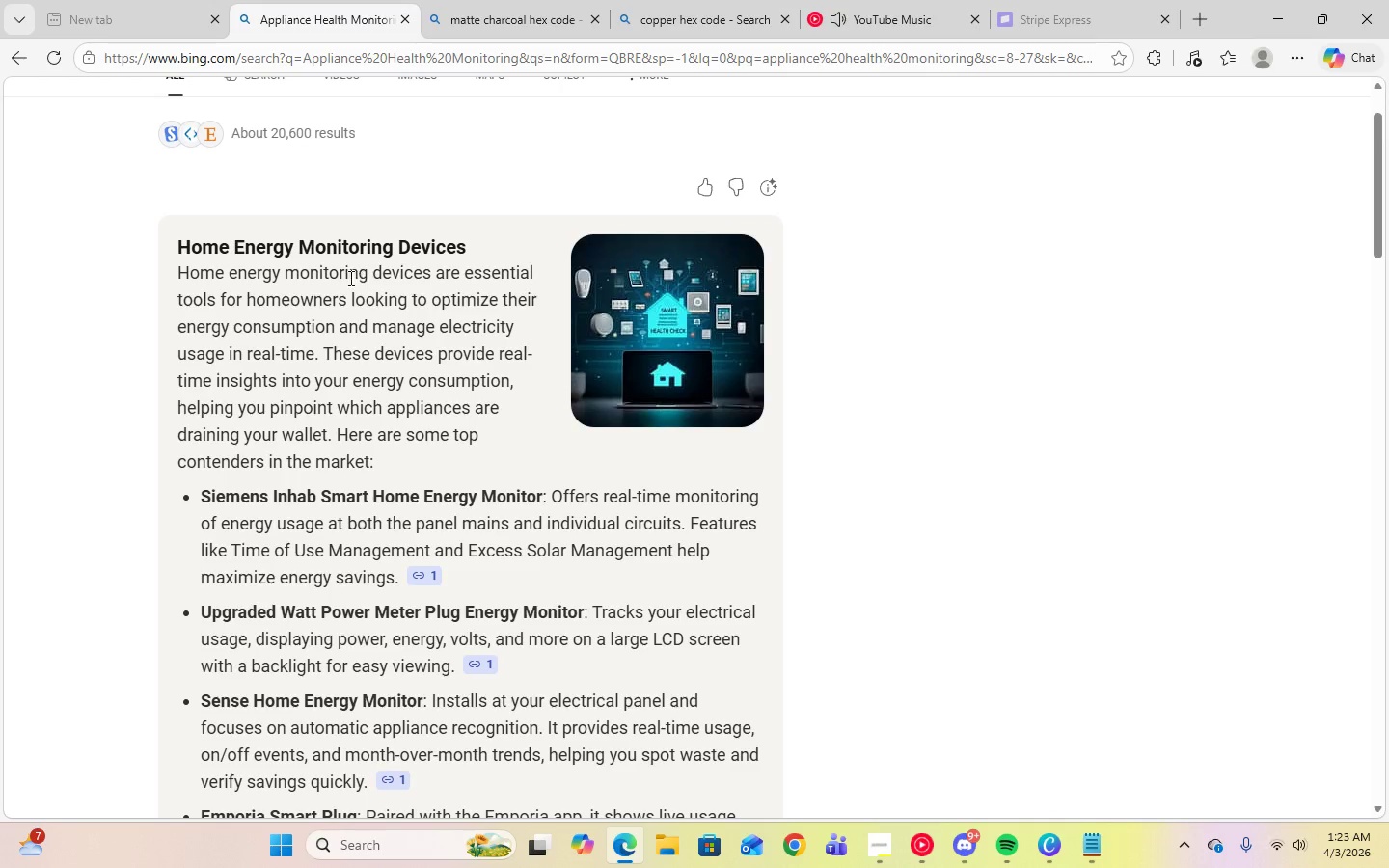 
left_click_drag(start_coordinate=[325, 352], to_coordinate=[331, 433])
 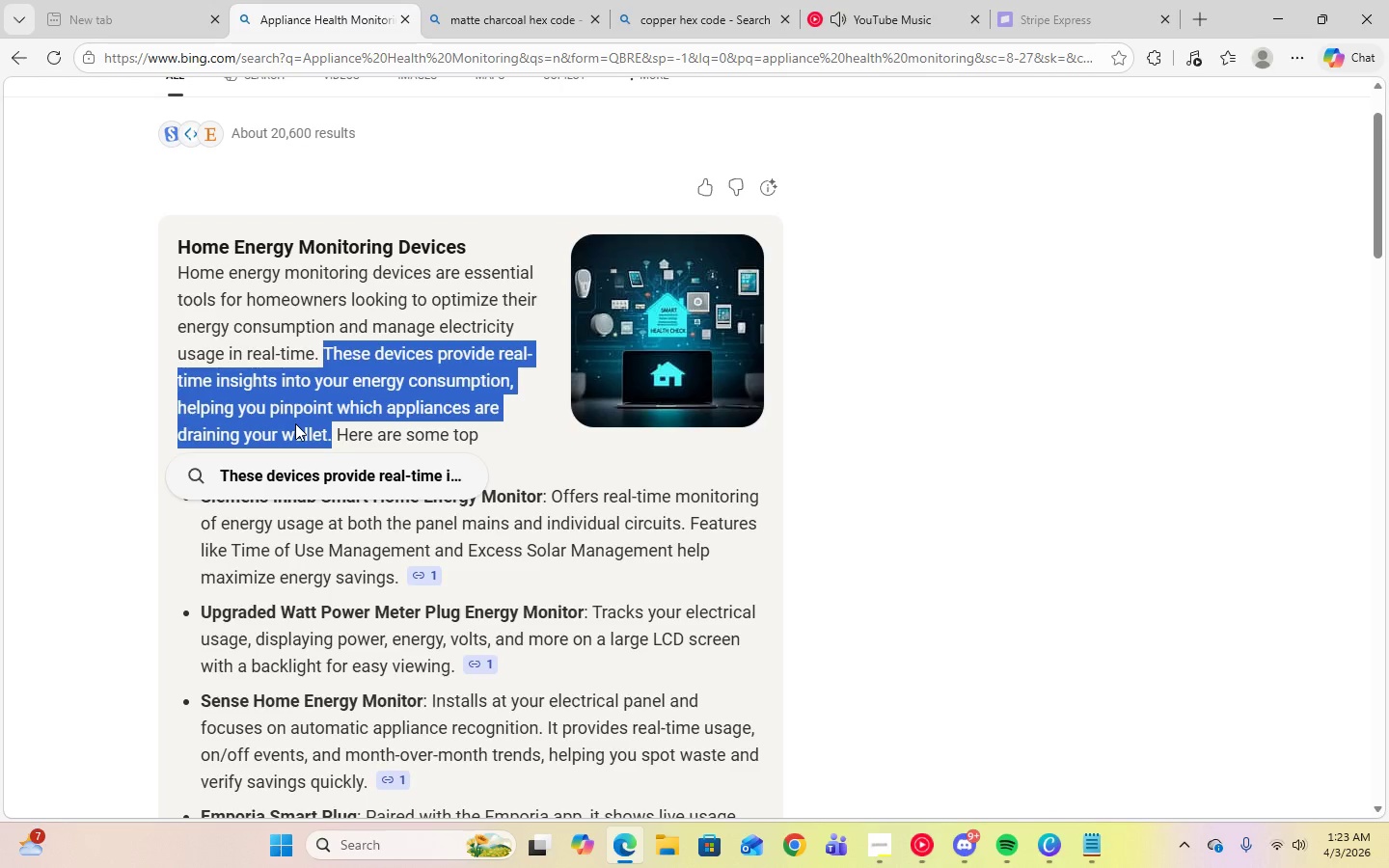 
right_click([295, 423])
 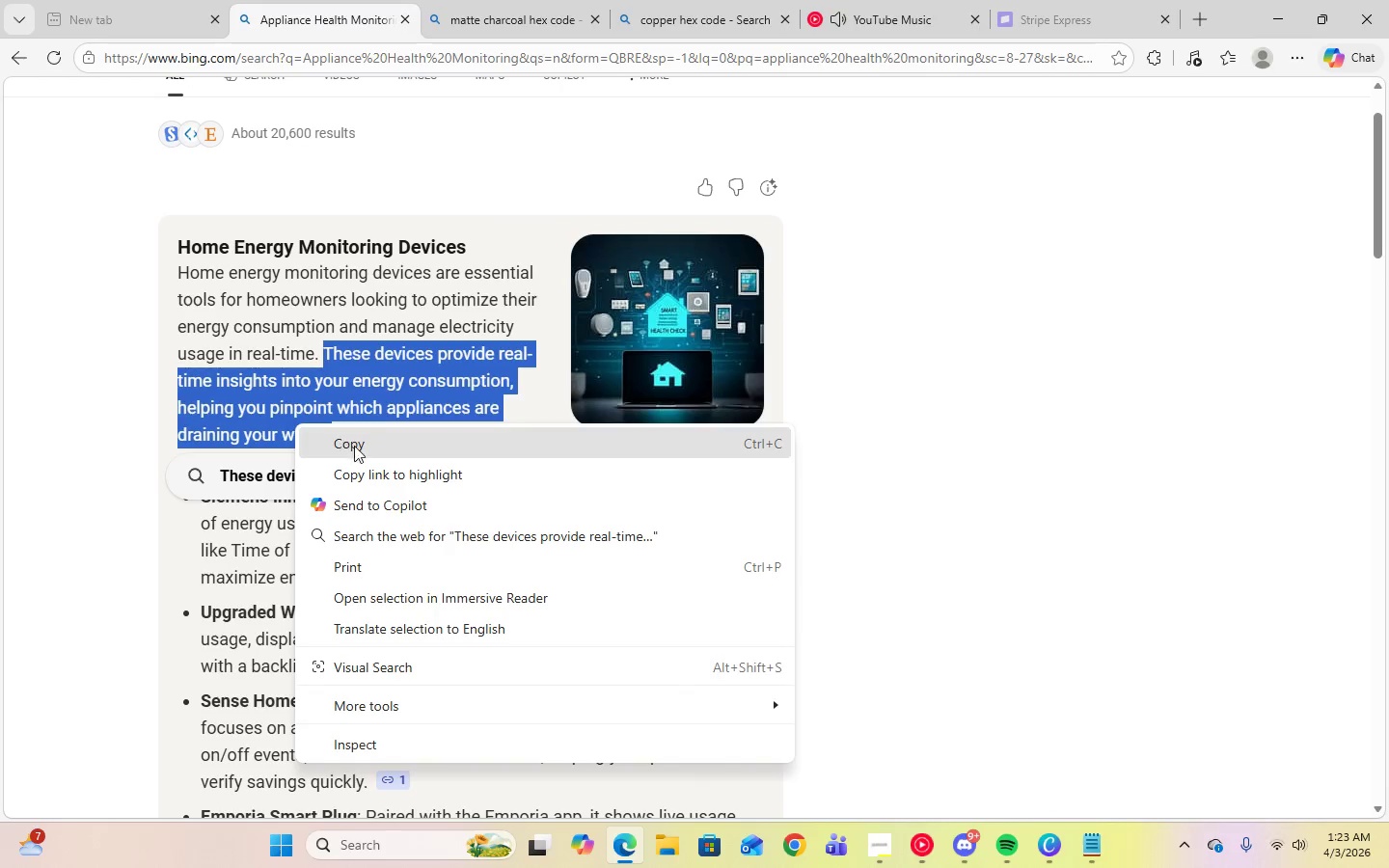 
left_click([356, 447])
 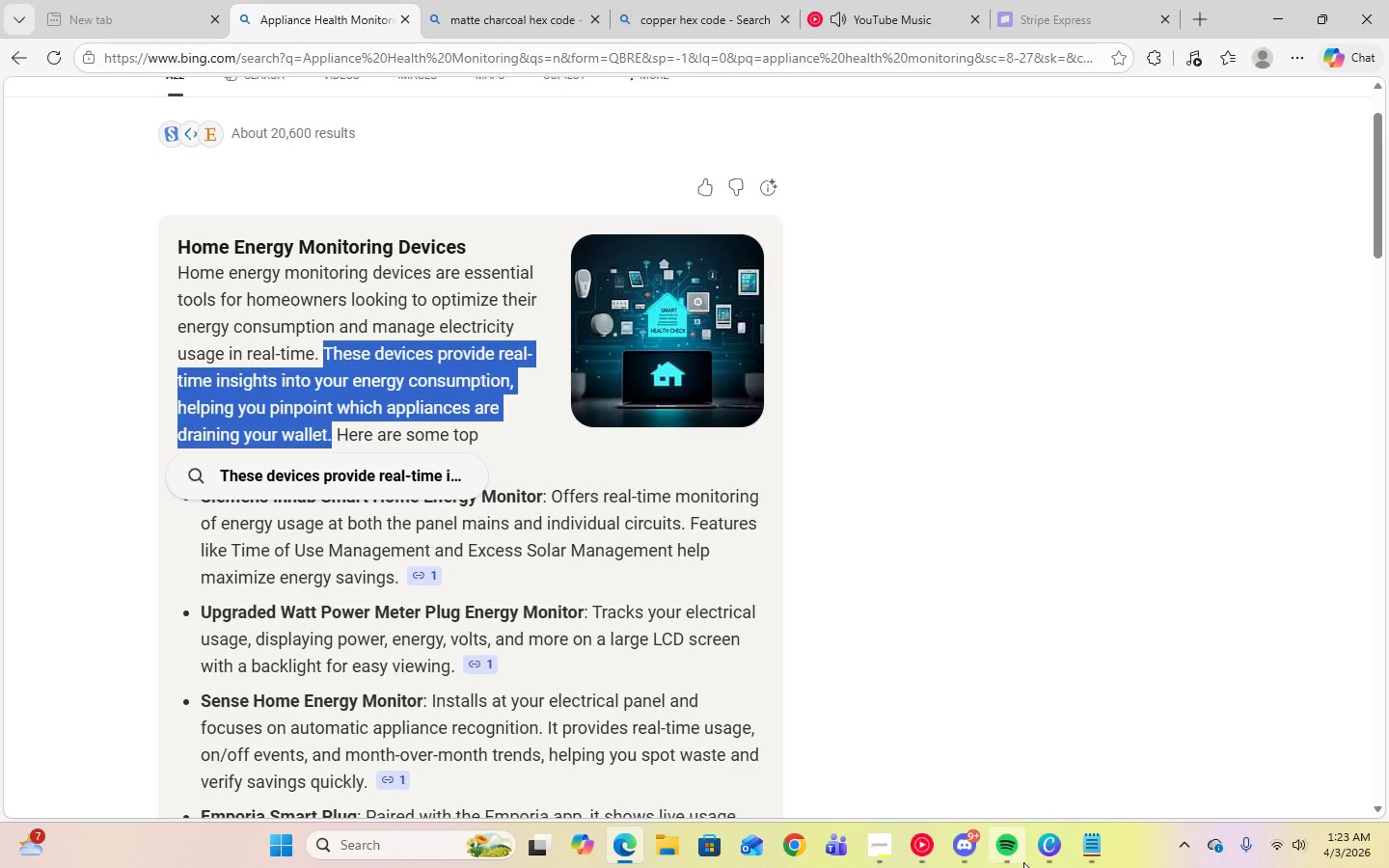 
left_click([1047, 854])
 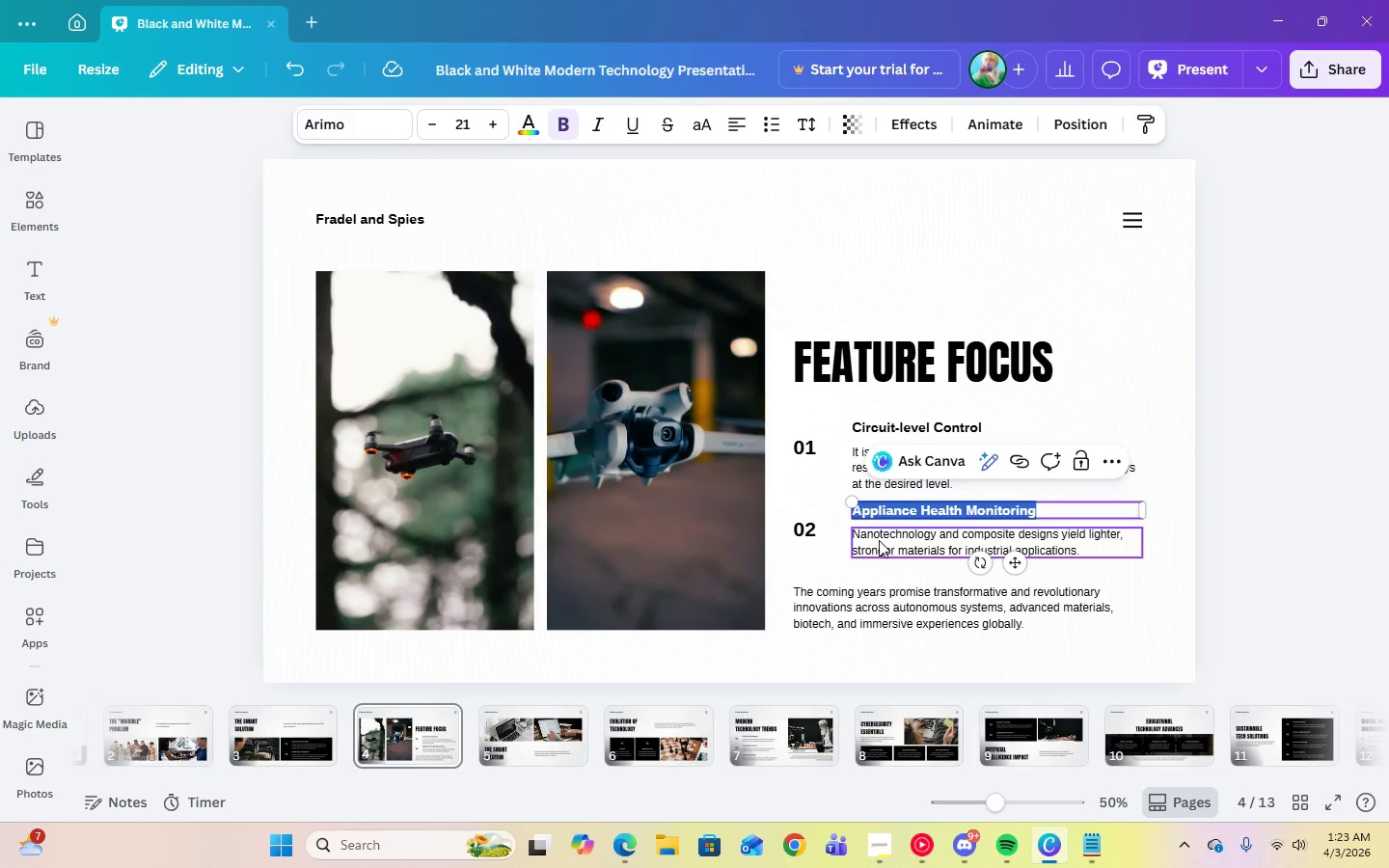 
double_click([884, 544])
 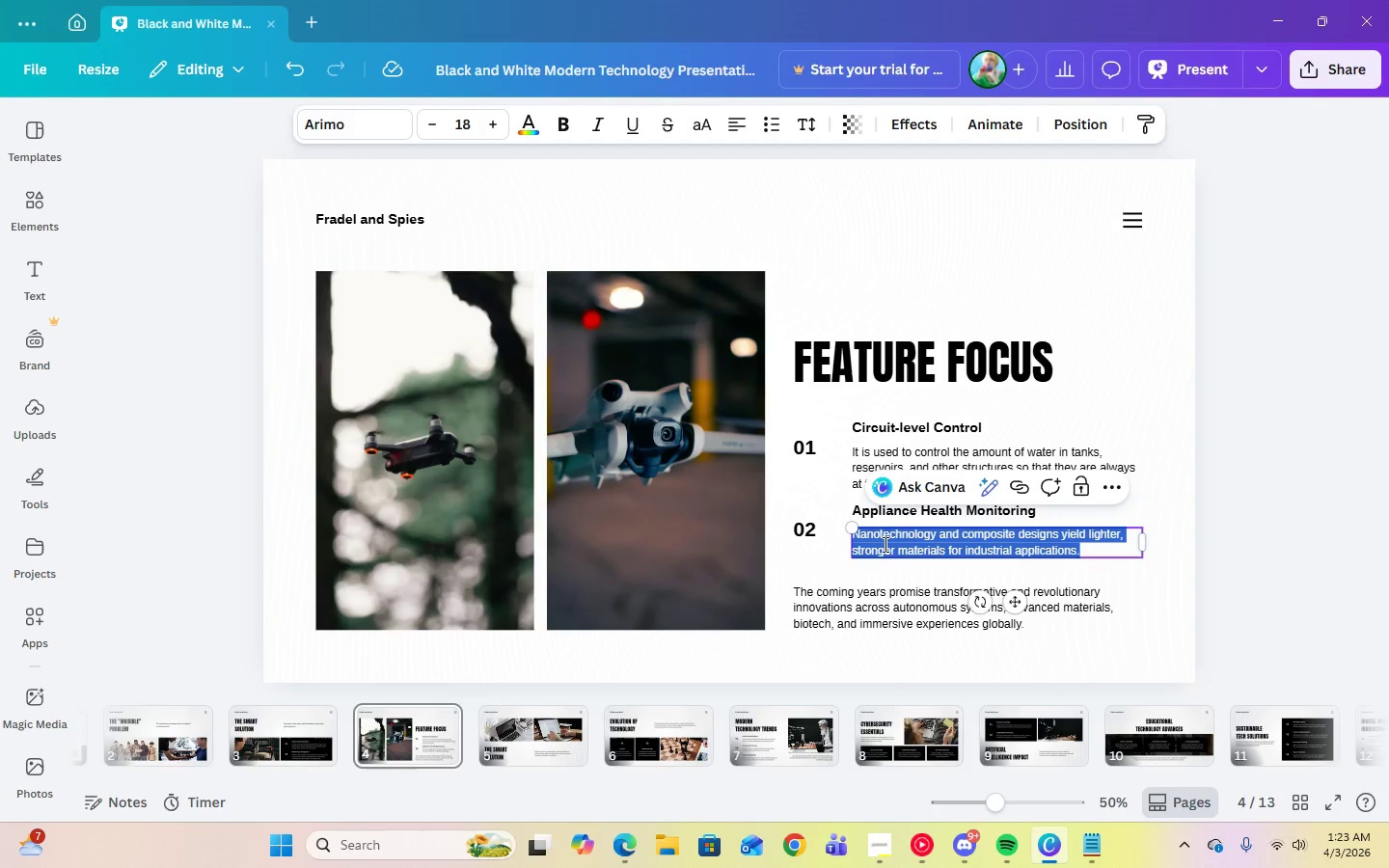 
right_click([884, 544])
 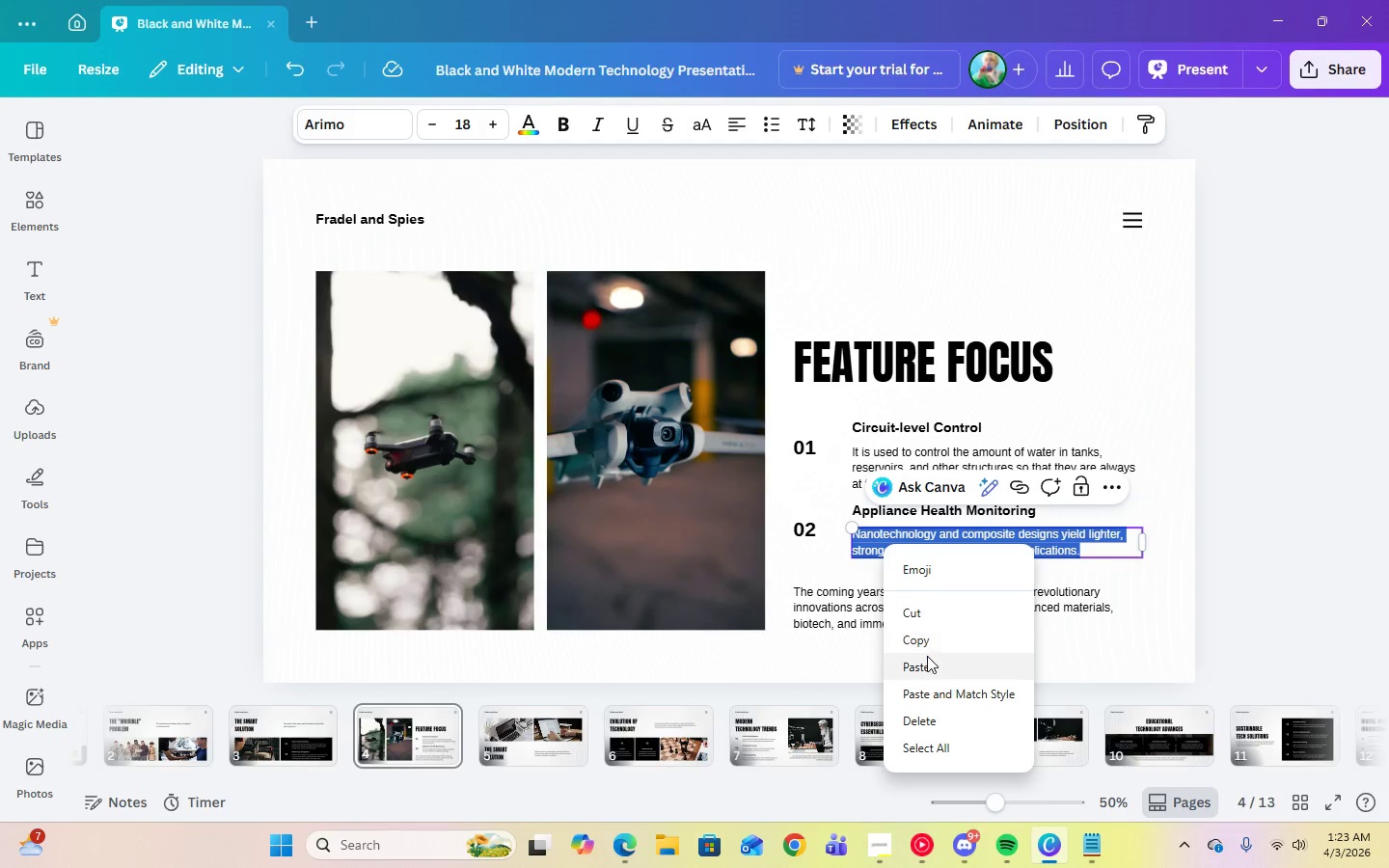 
left_click([927, 661])
 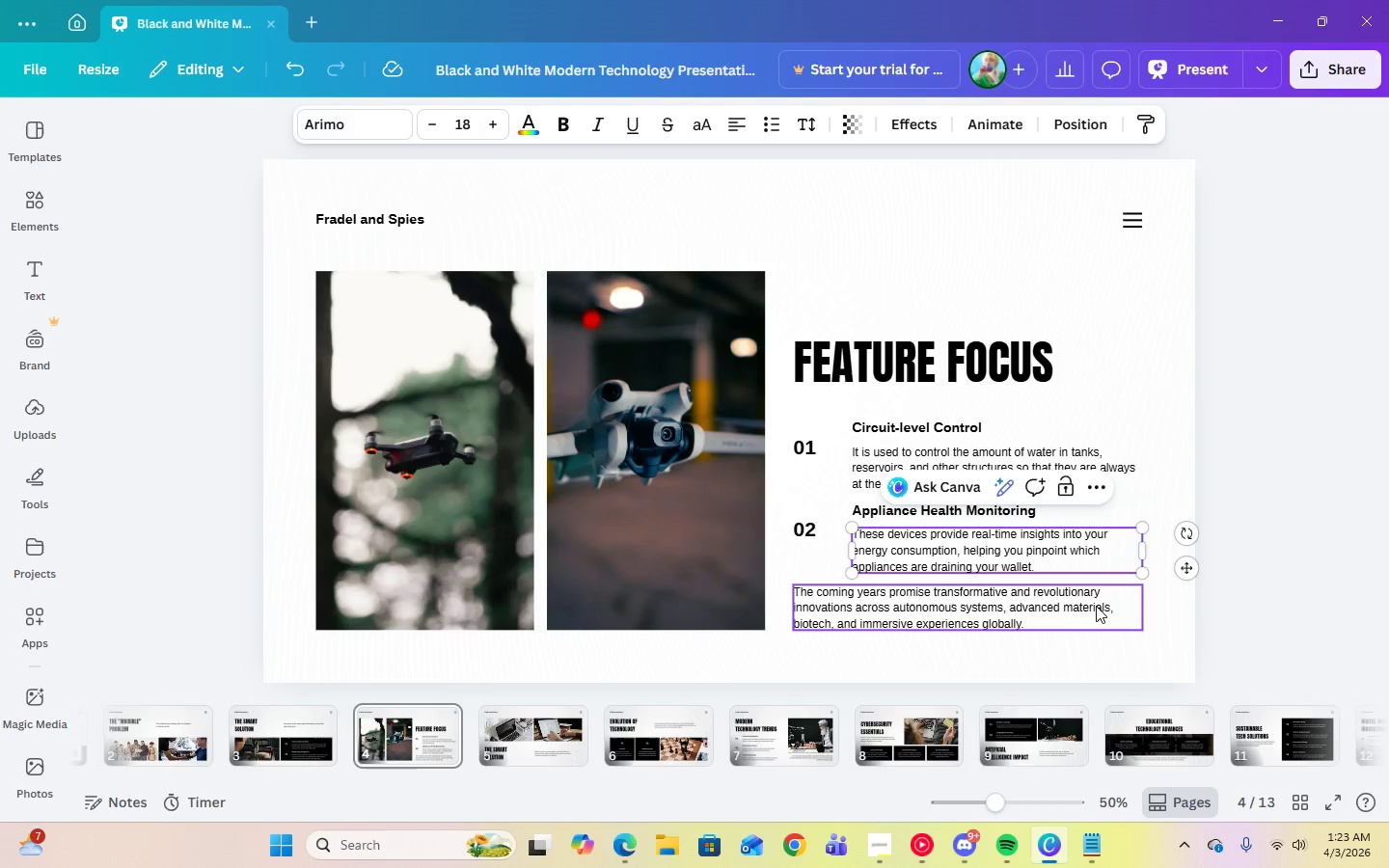 
left_click([1056, 606])
 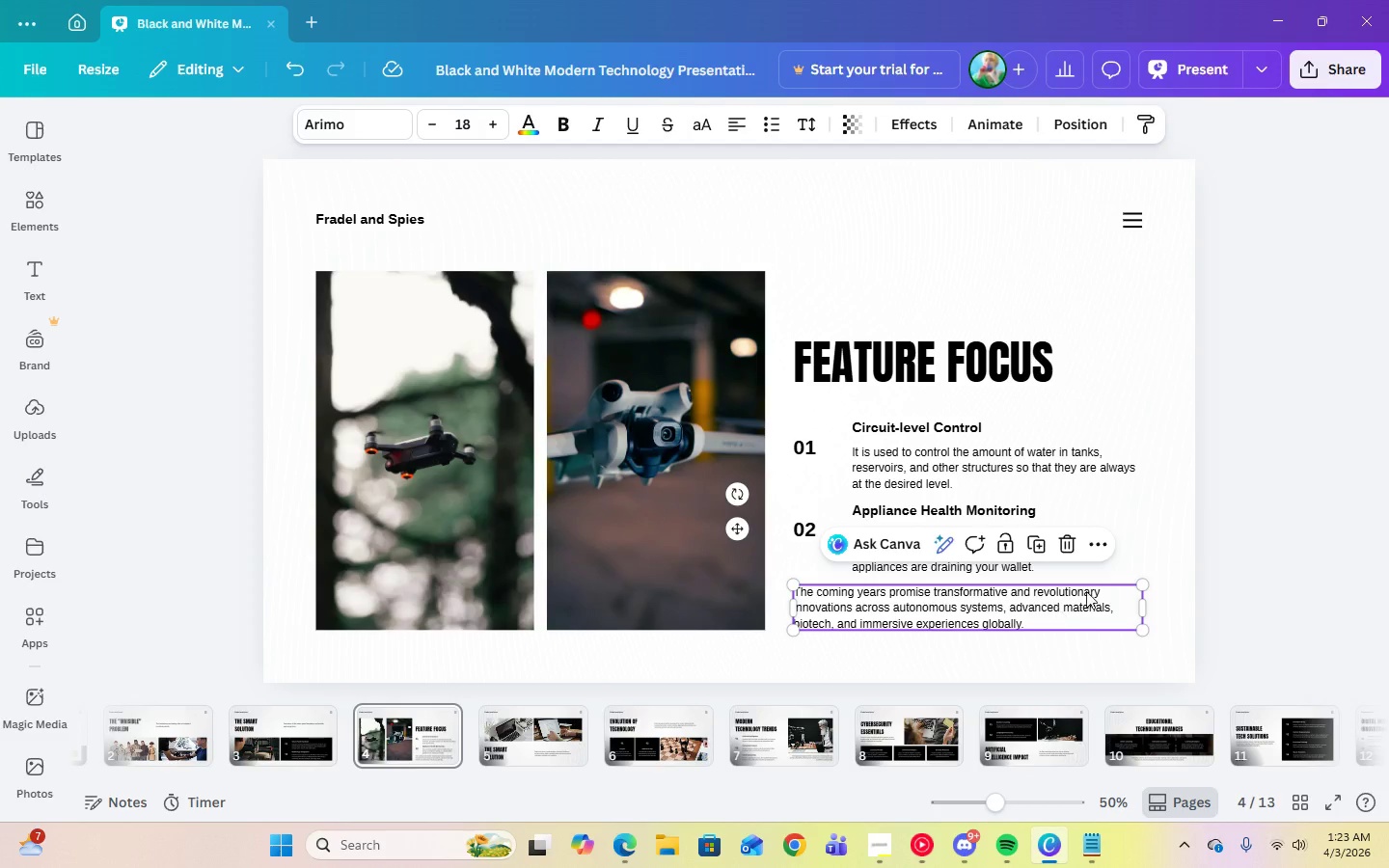 
key(Delete)
 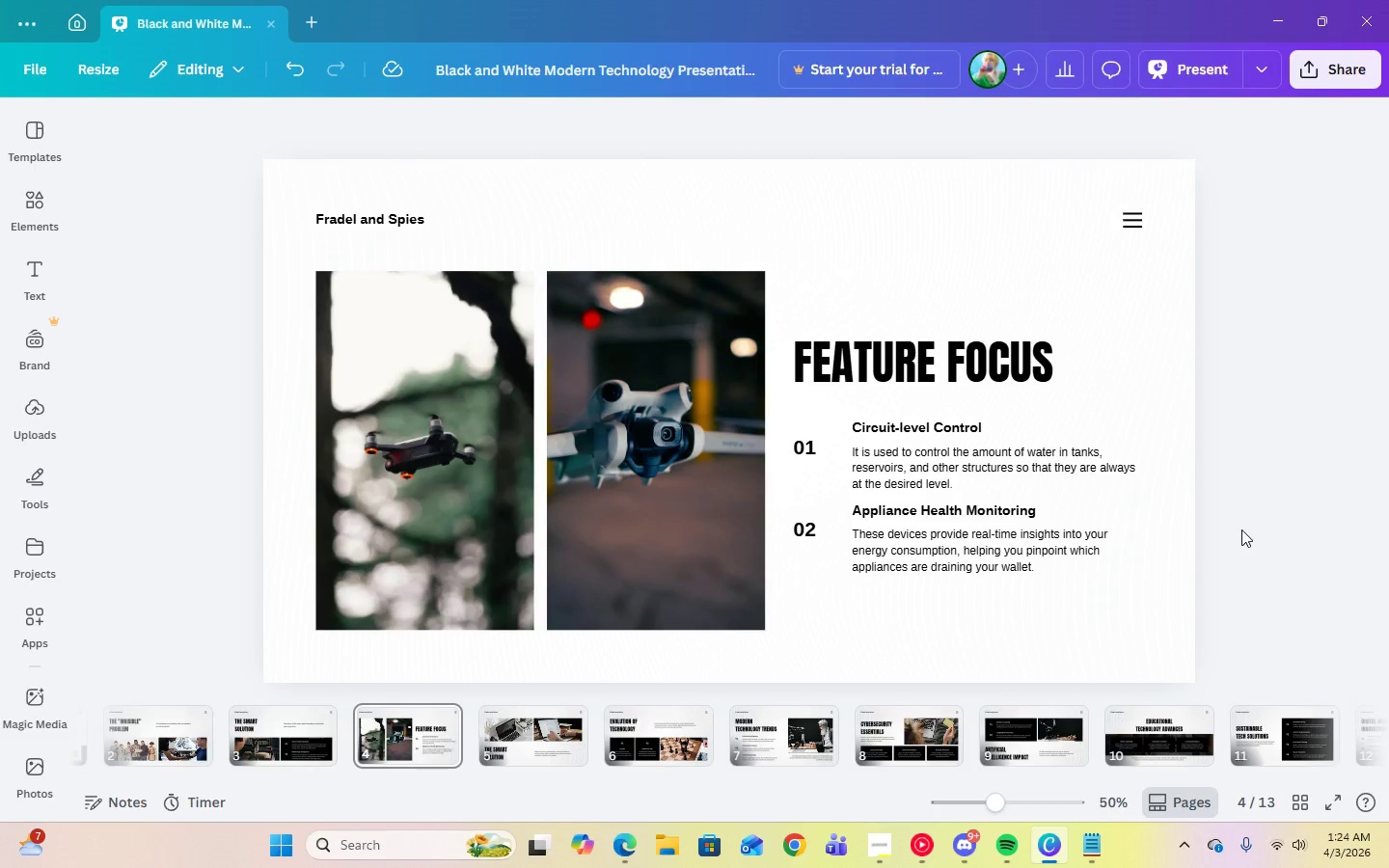 
left_click([1241, 529])
 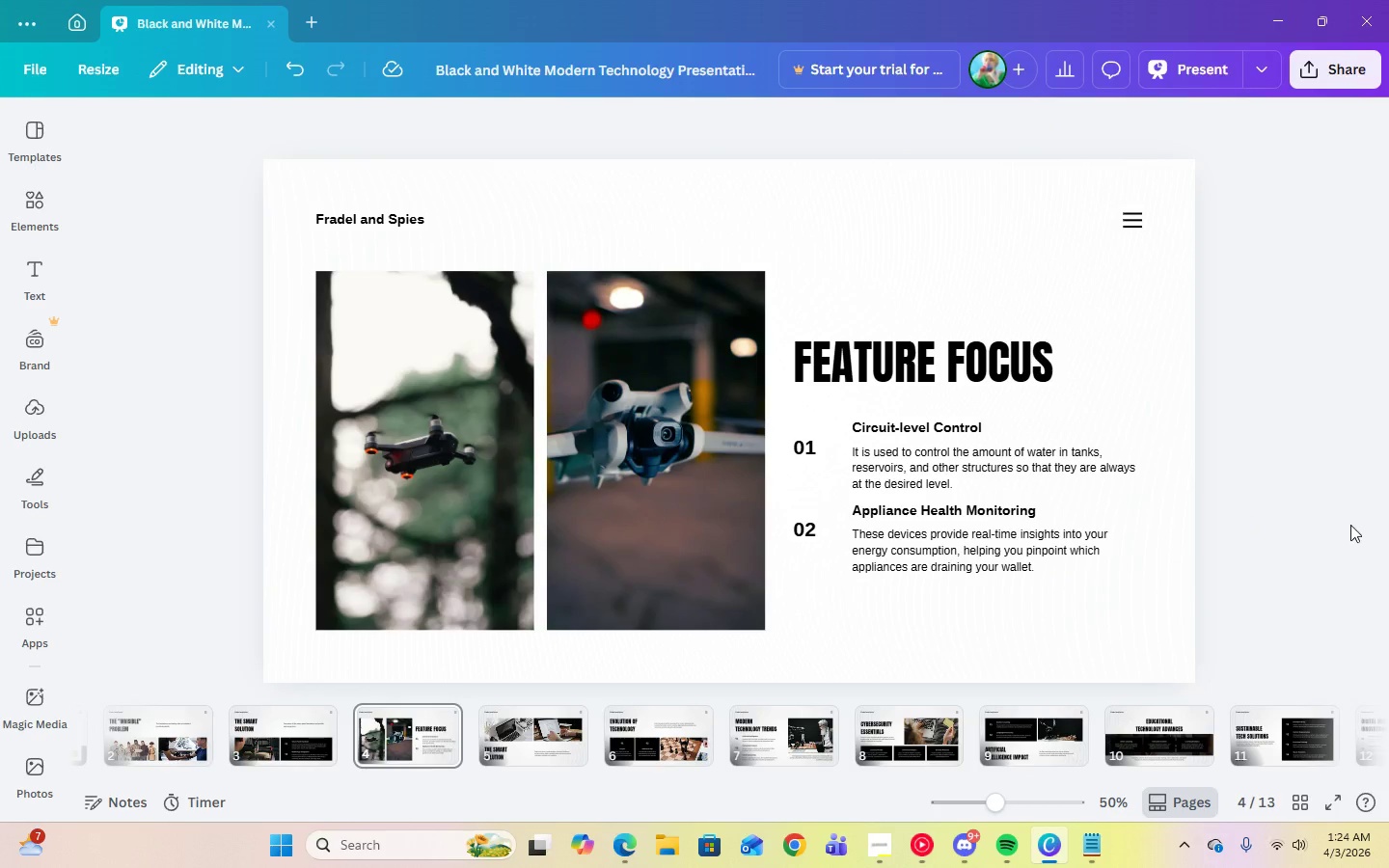 
left_click([809, 451])
 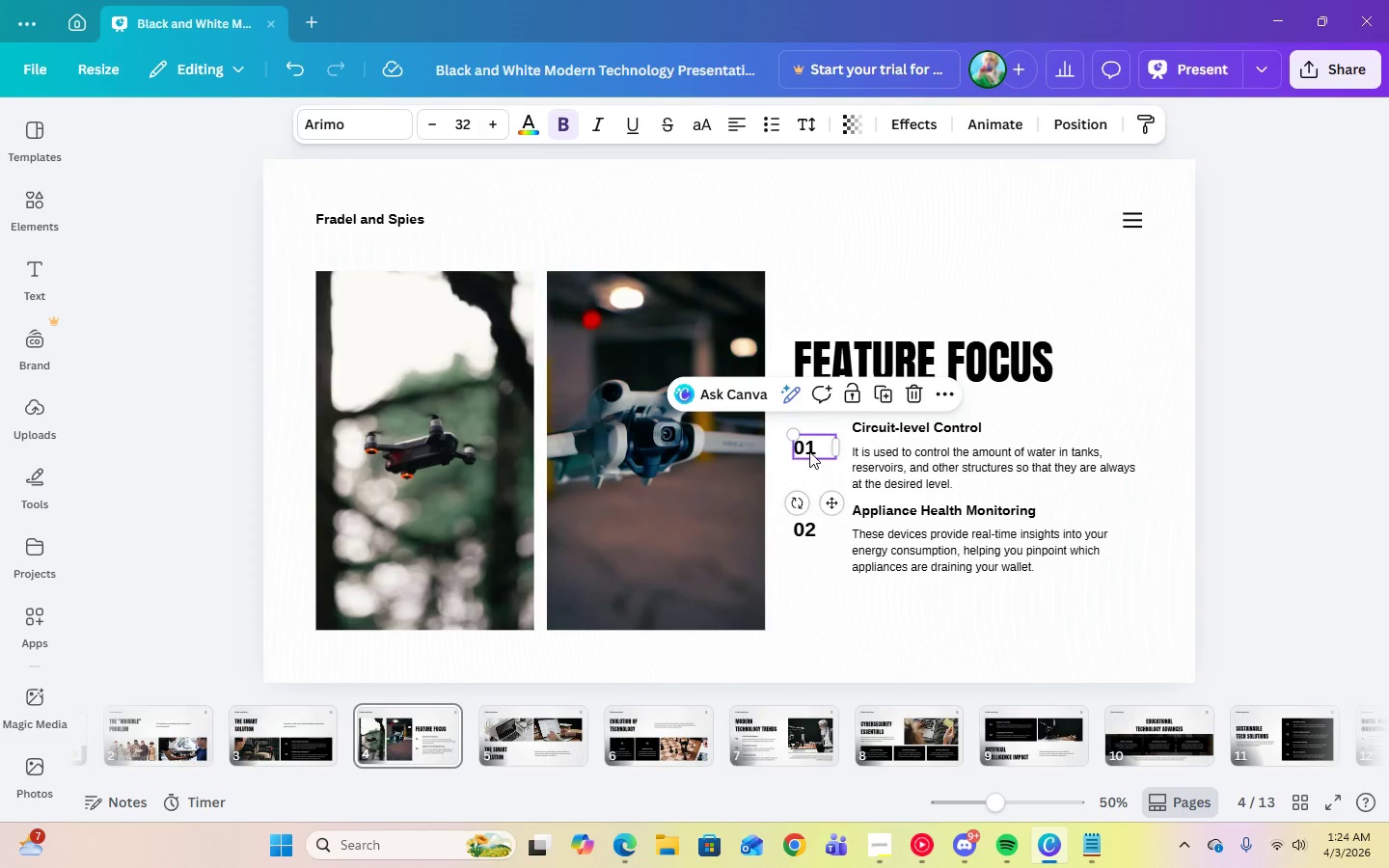 
hold_key(key=ShiftLeft, duration=1.12)
left_click([902, 425])
 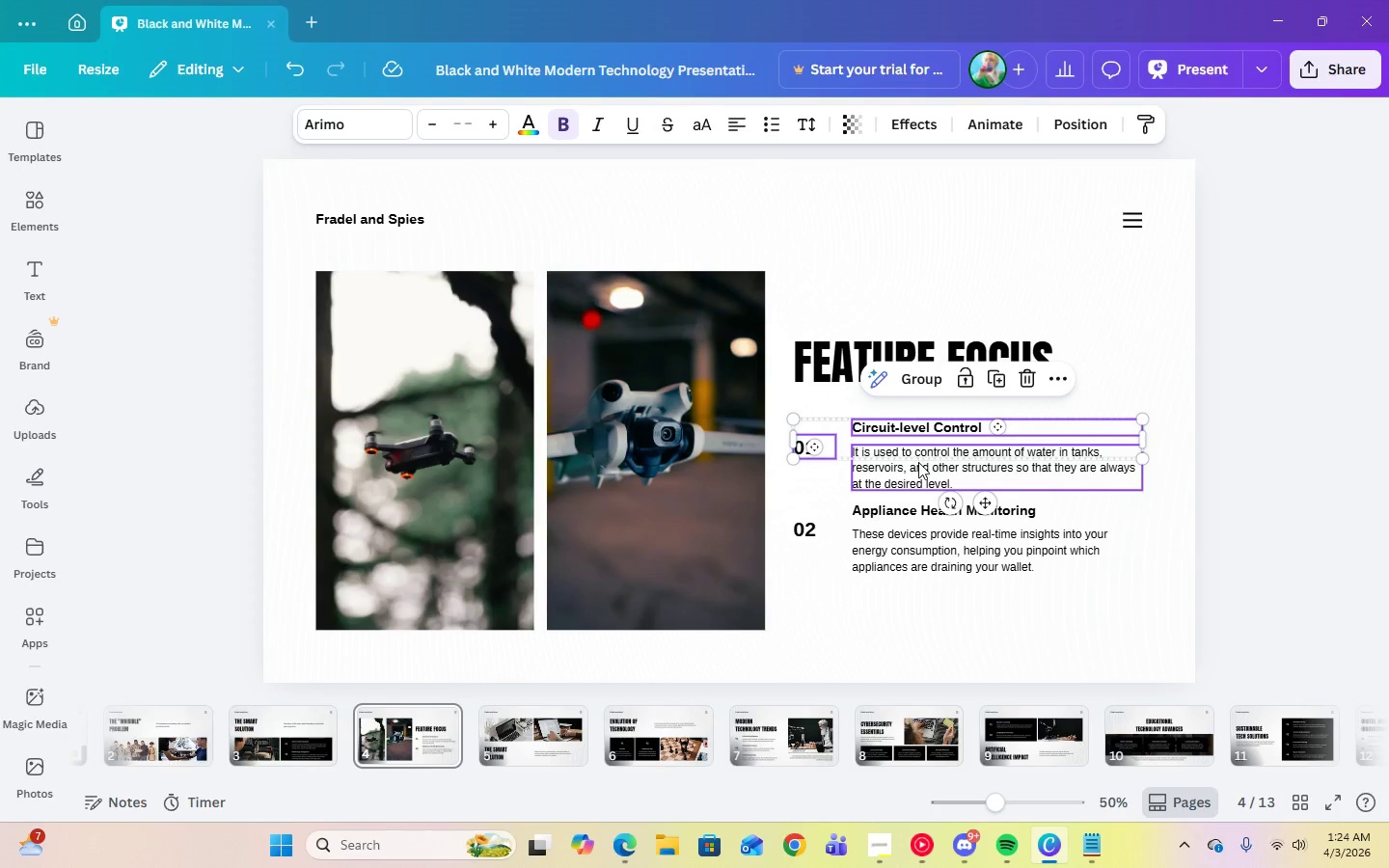 
double_click([918, 462])
 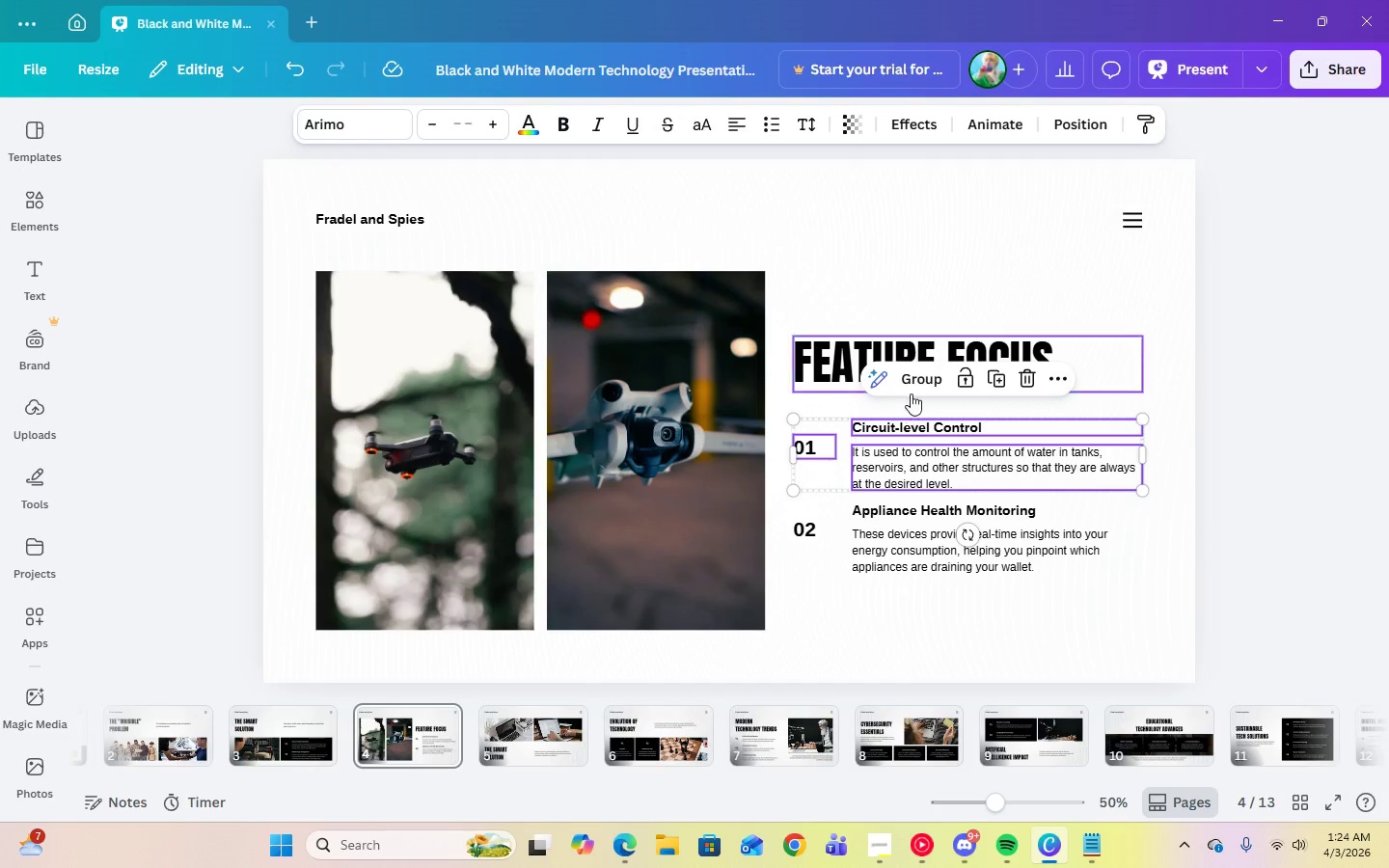 
left_click([914, 385])
 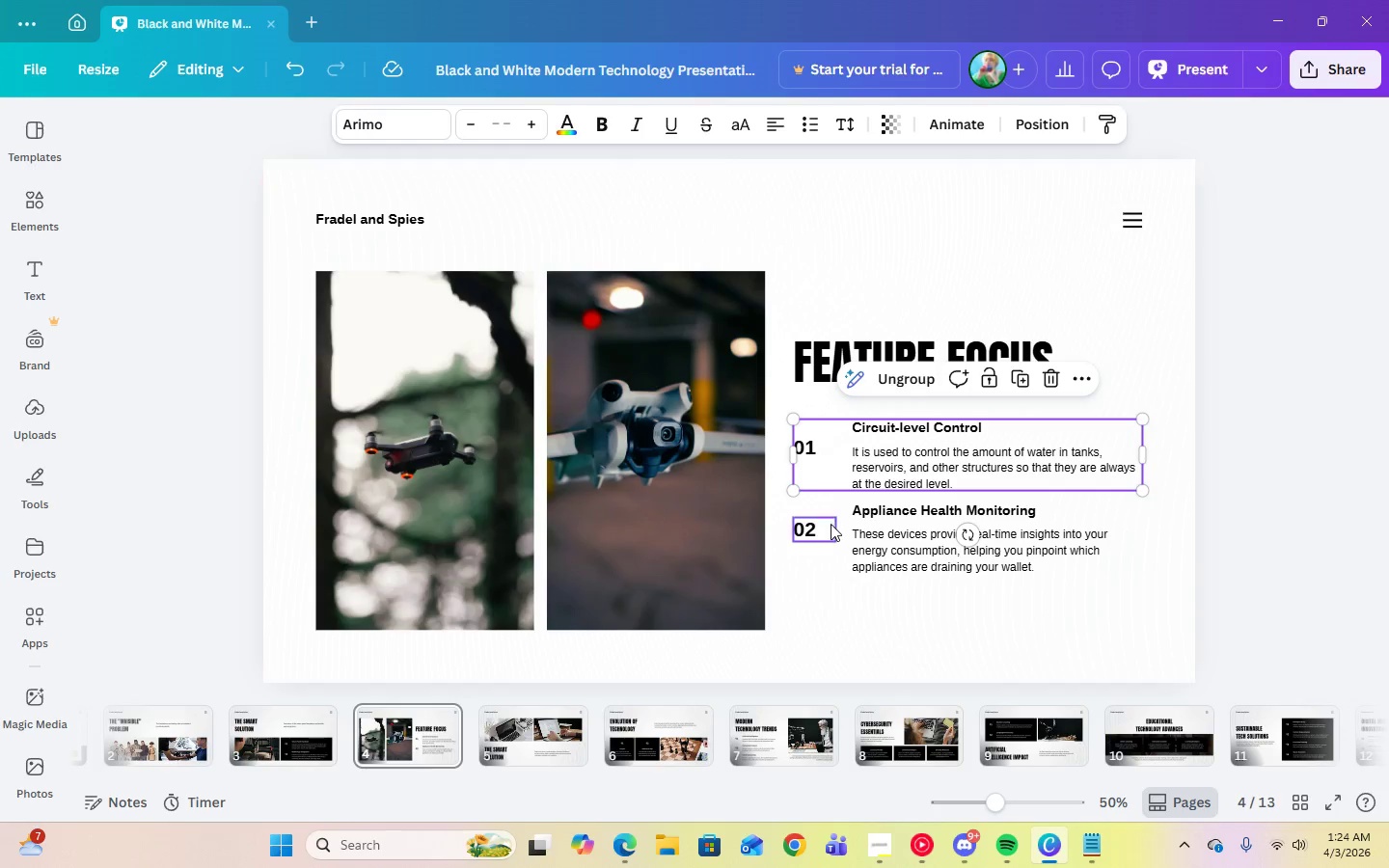 
left_click([814, 532])
 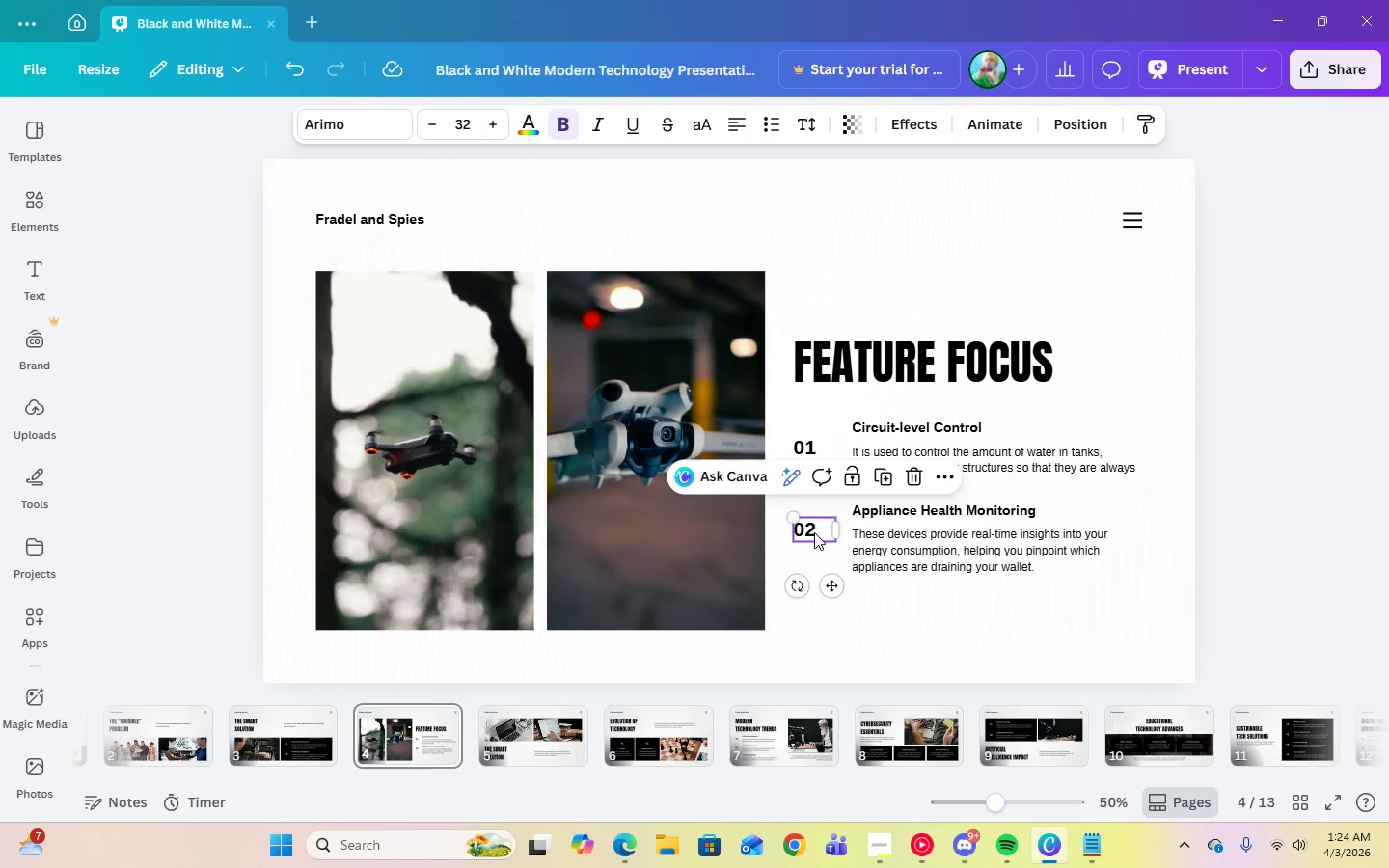 
hold_key(key=ShiftLeft, duration=1.14)
left_click([892, 513])
 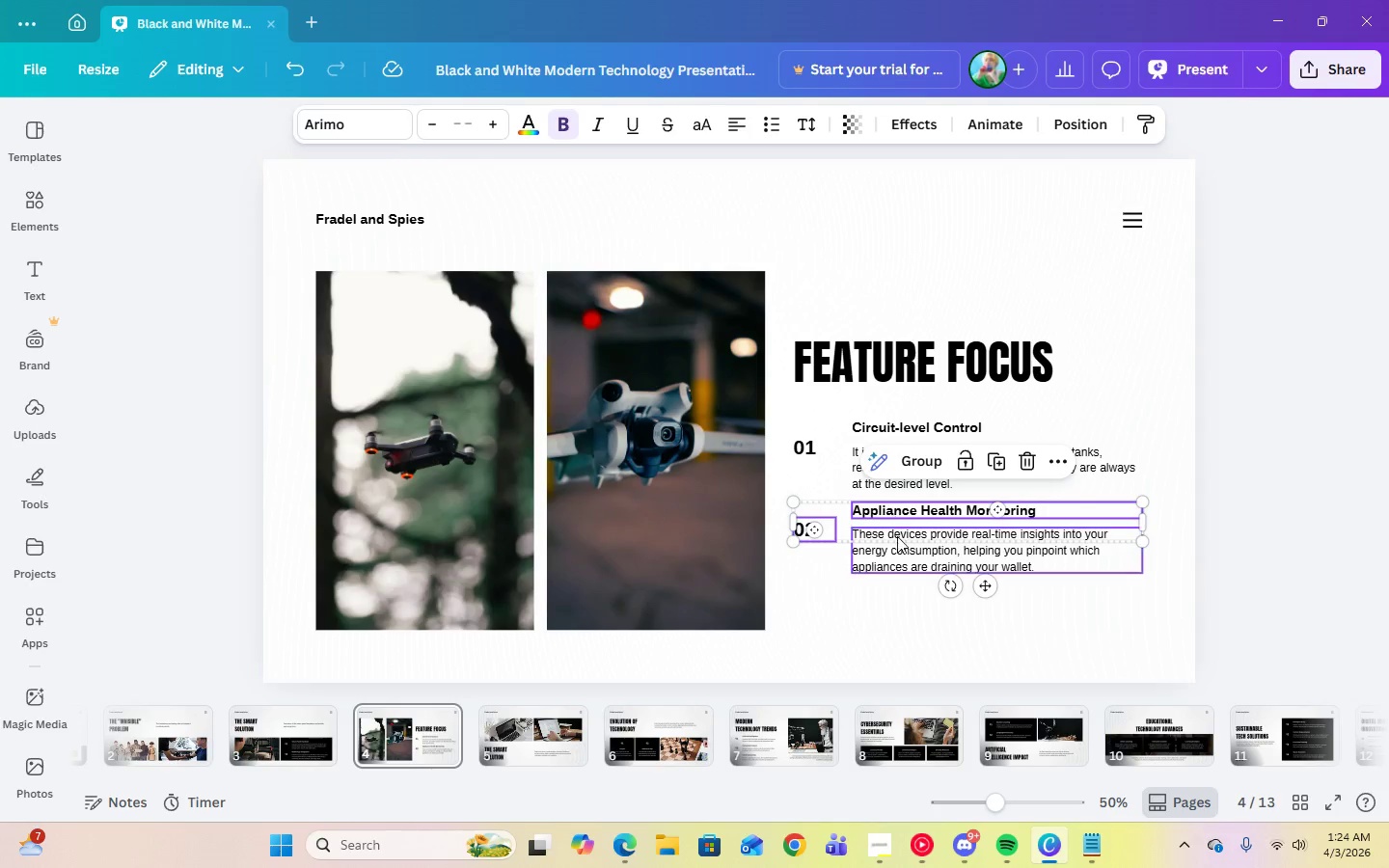 
double_click([898, 537])
 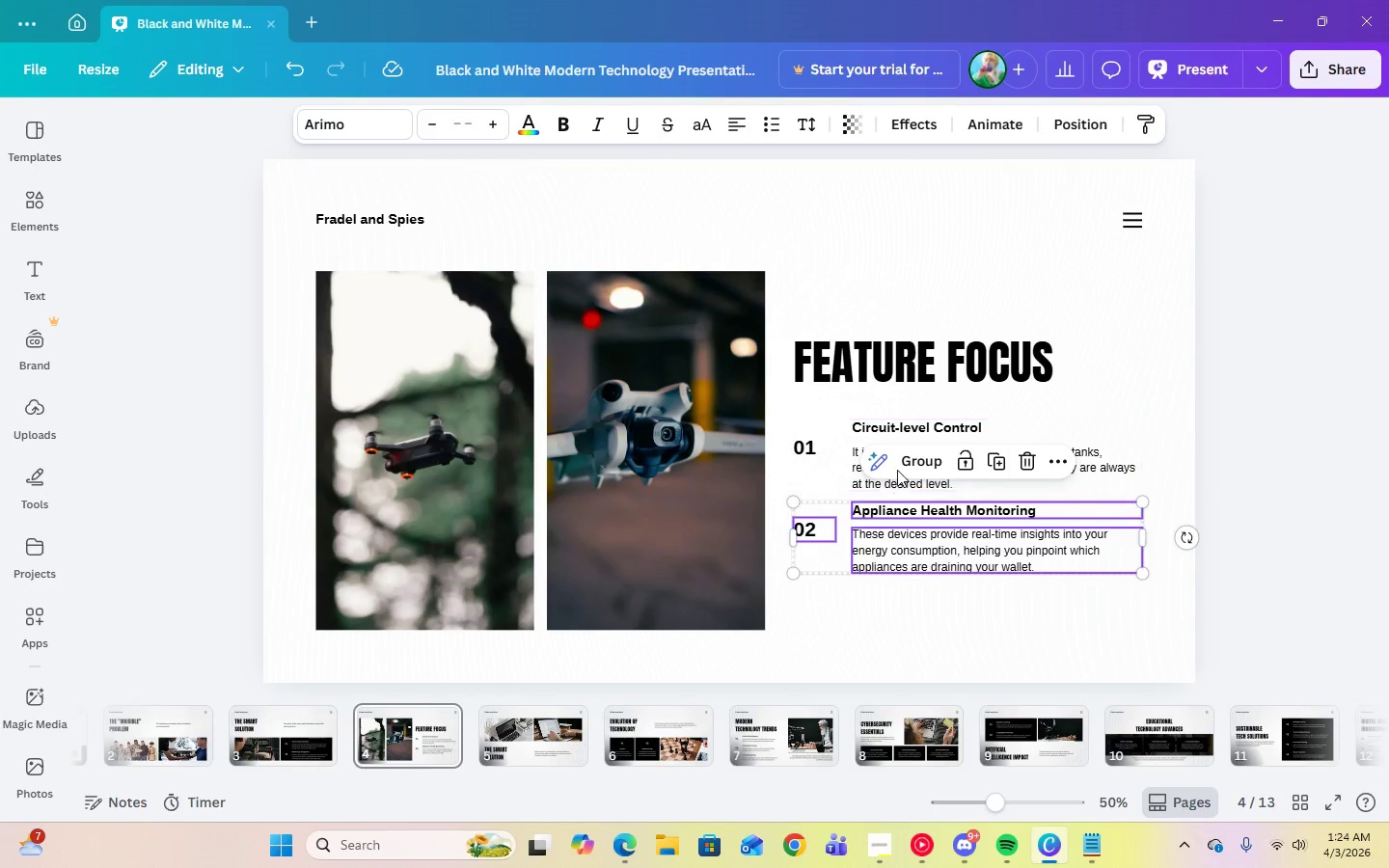 
left_click([903, 463])
 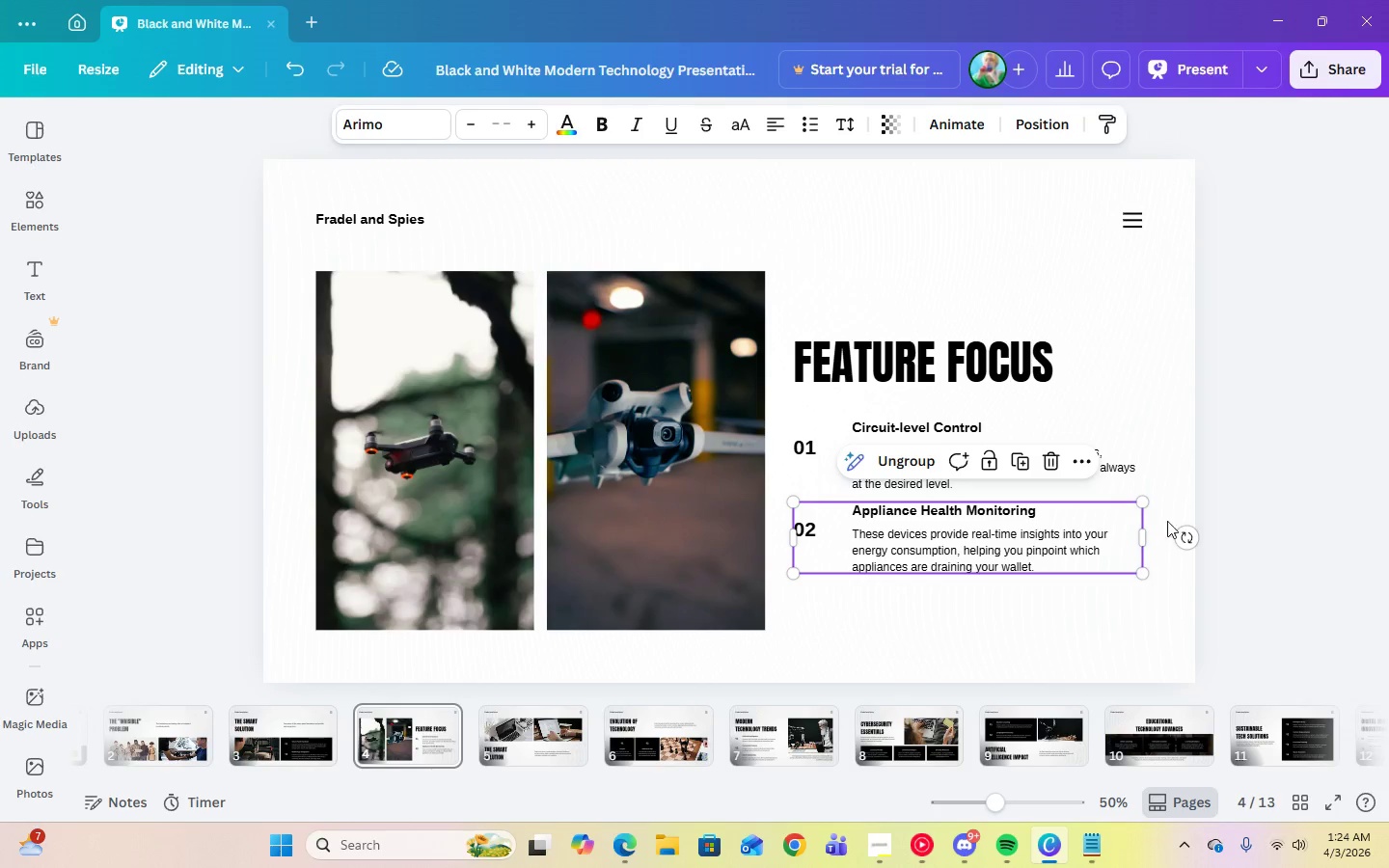 
left_click([1239, 483])
 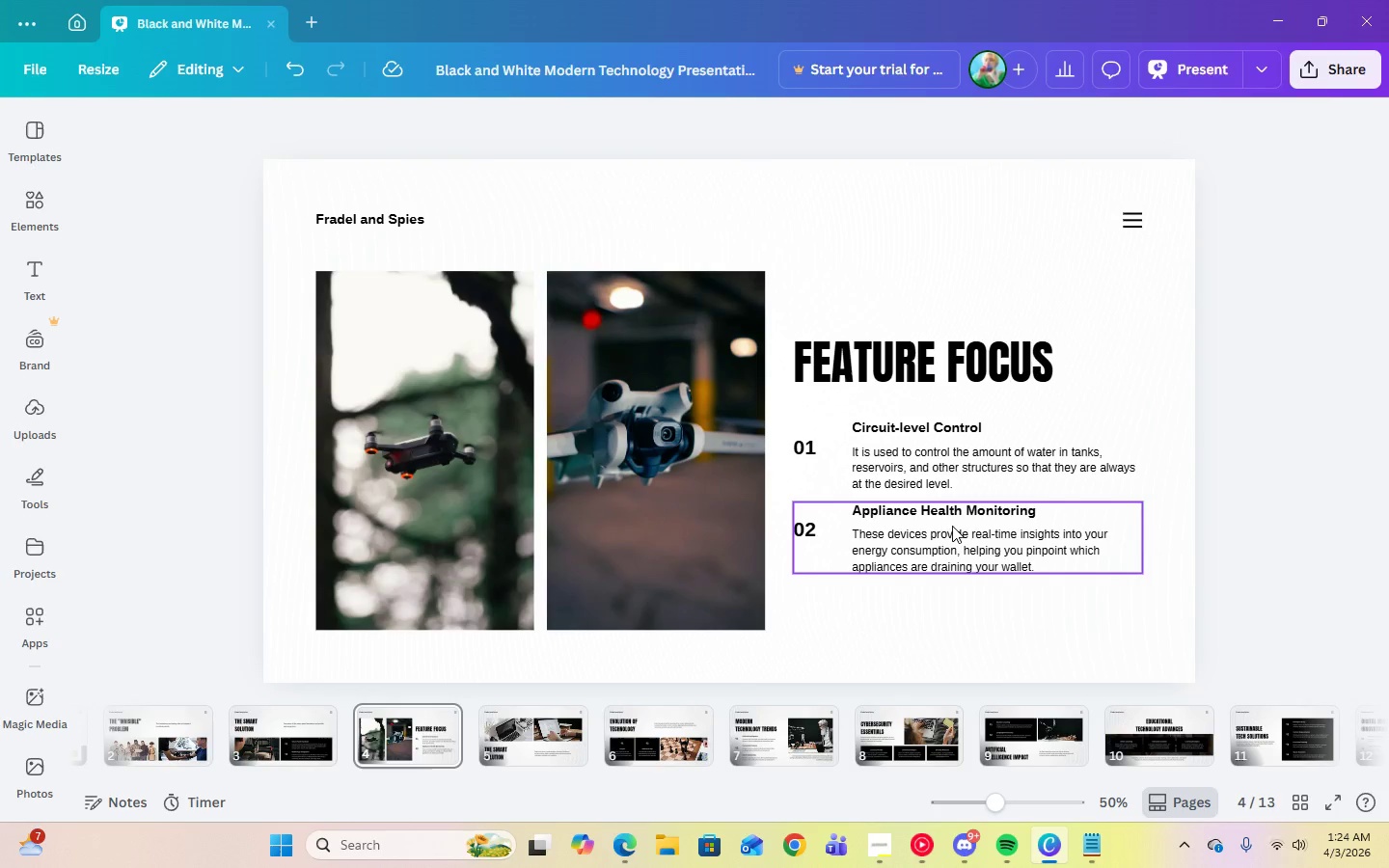 
left_click([916, 443])
 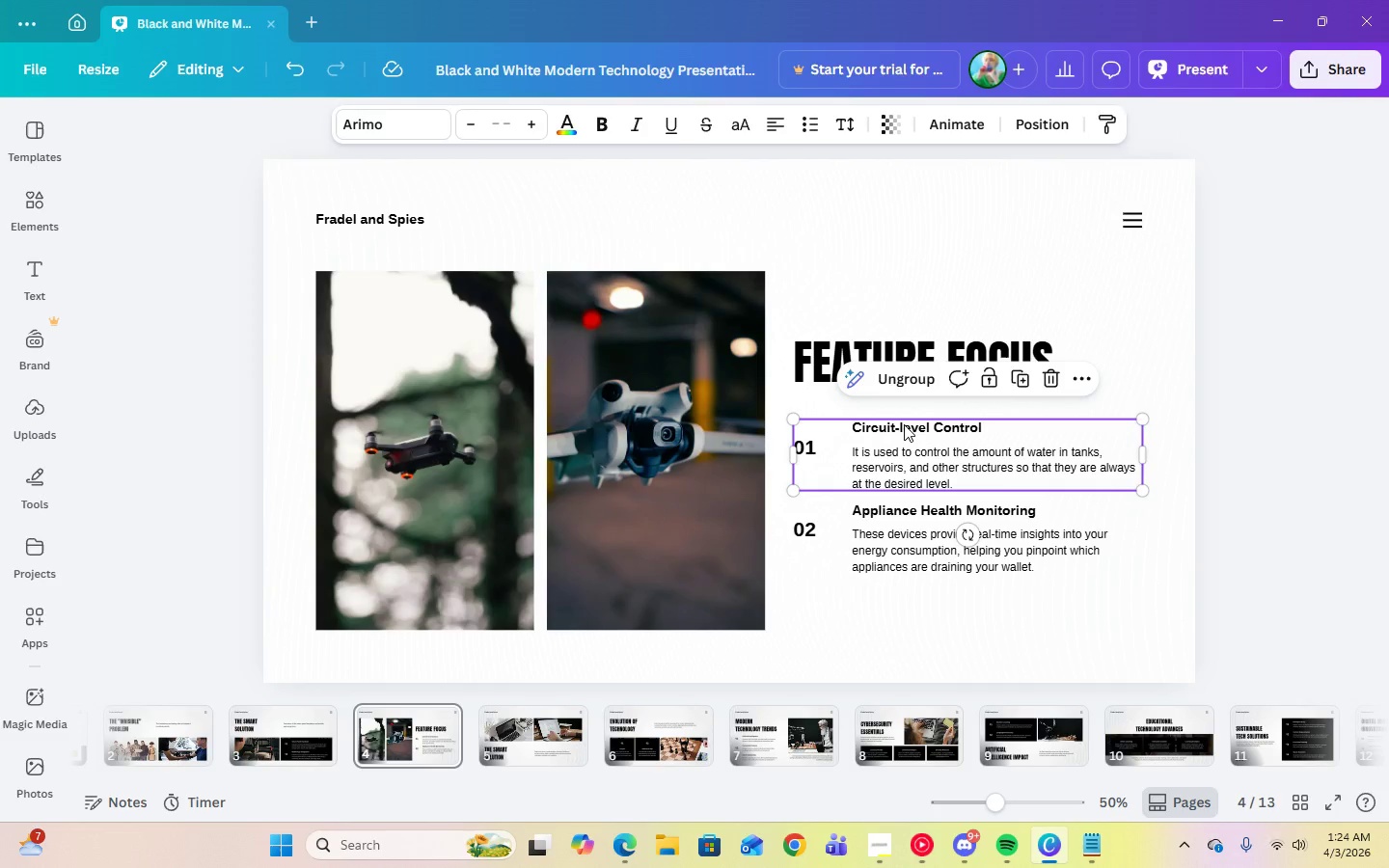 
left_click([904, 424])
 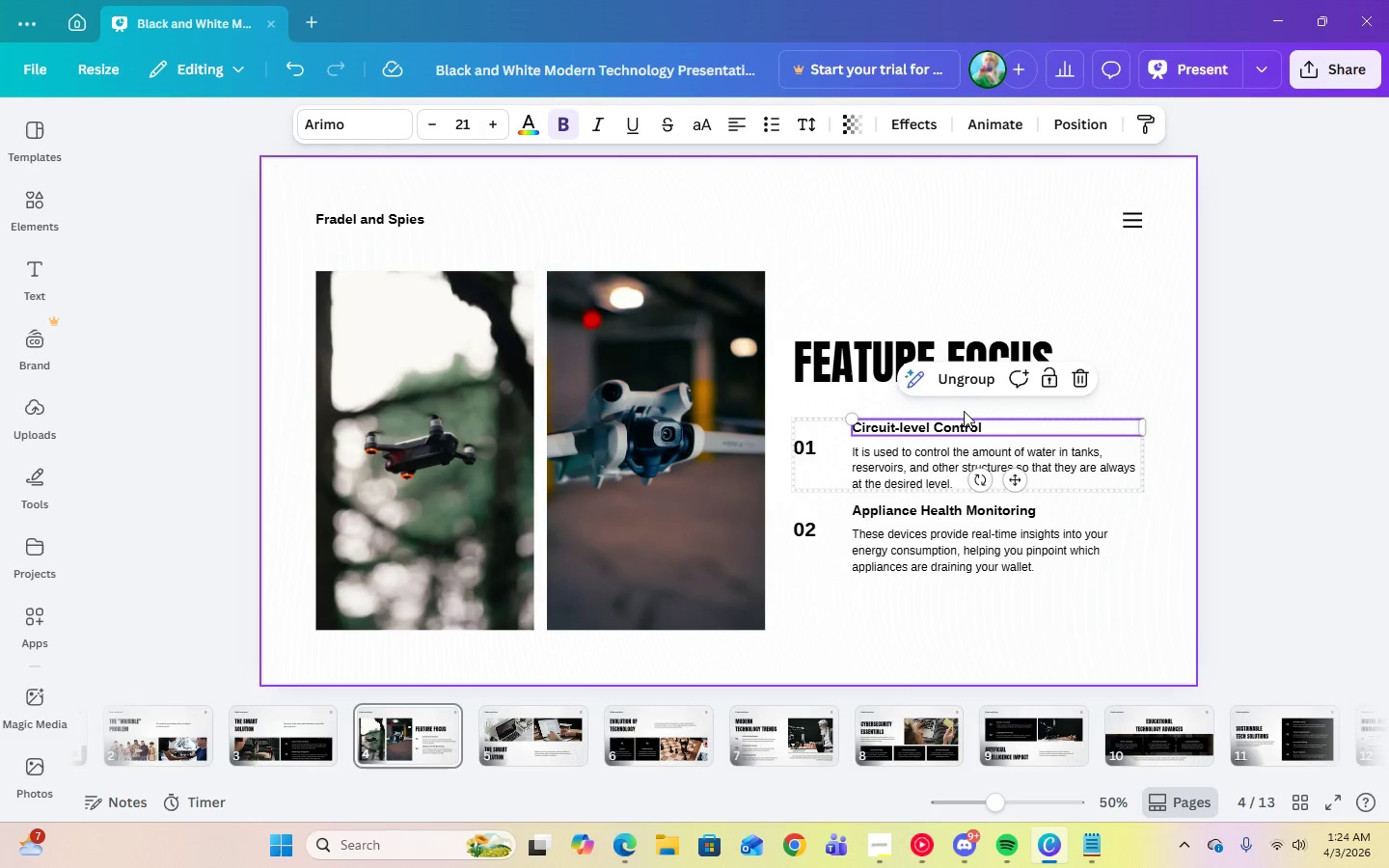 
left_click([929, 460])
 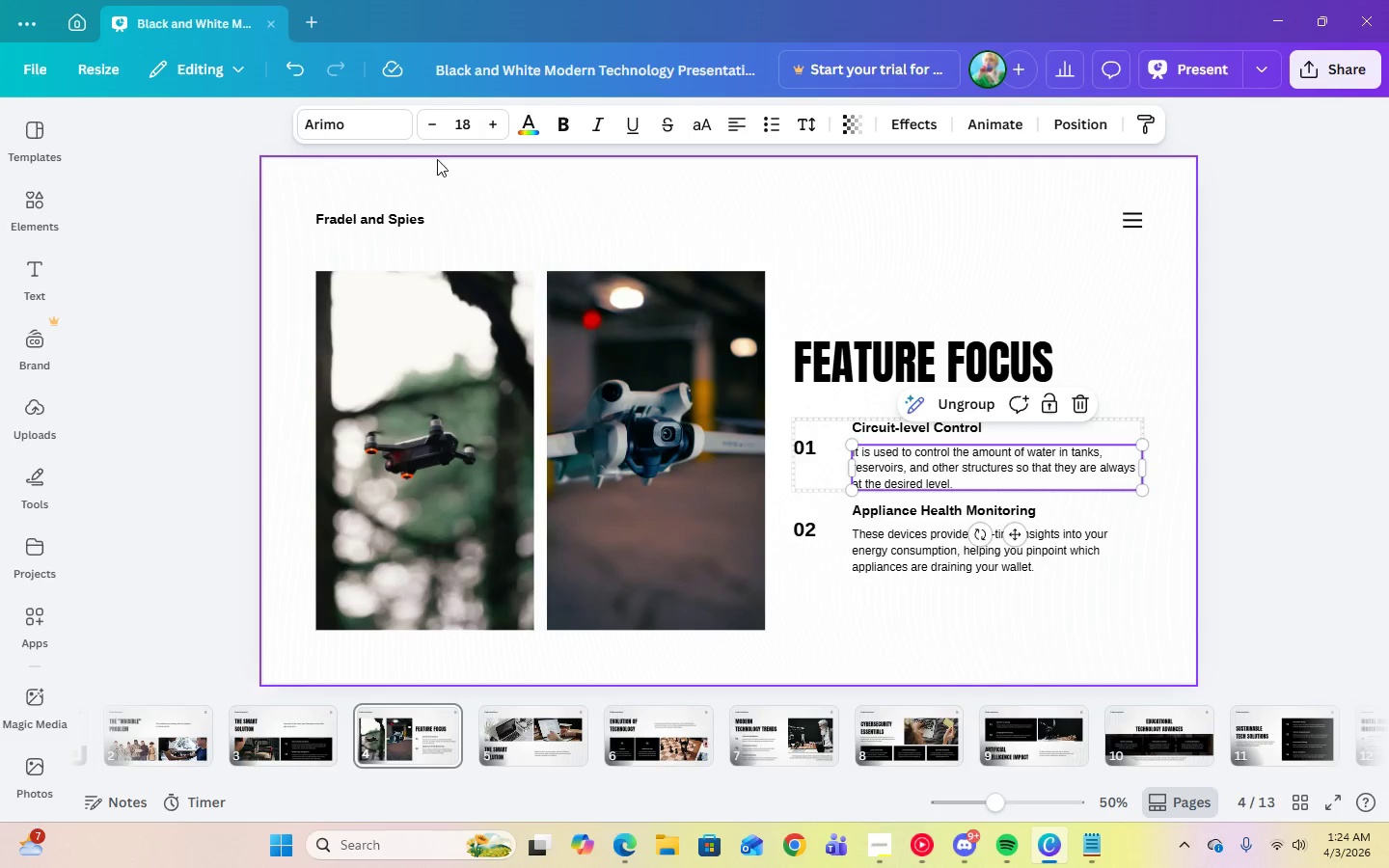 
left_click([457, 139])
 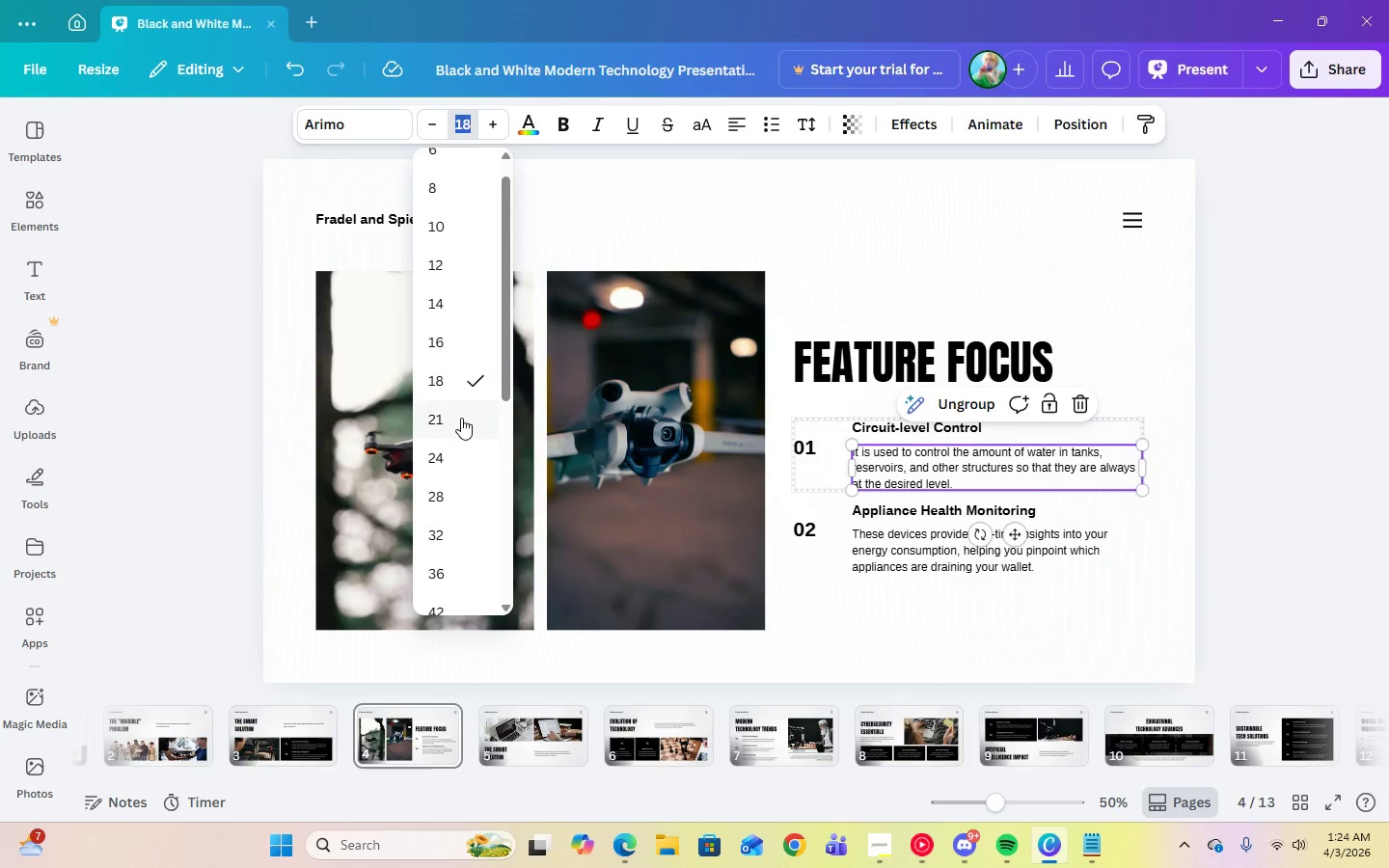 
left_click([459, 420])
 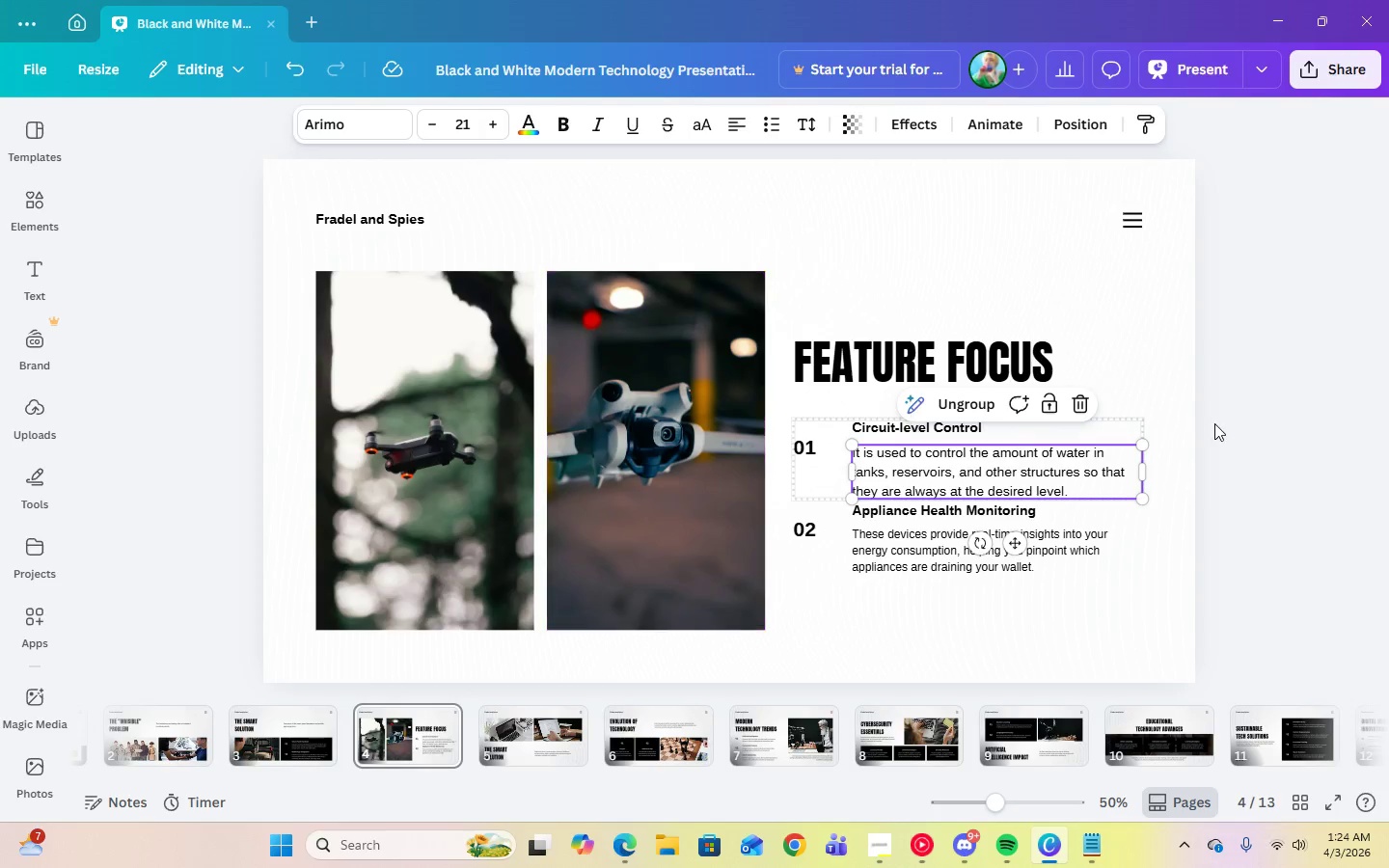 
left_click([1321, 435])
 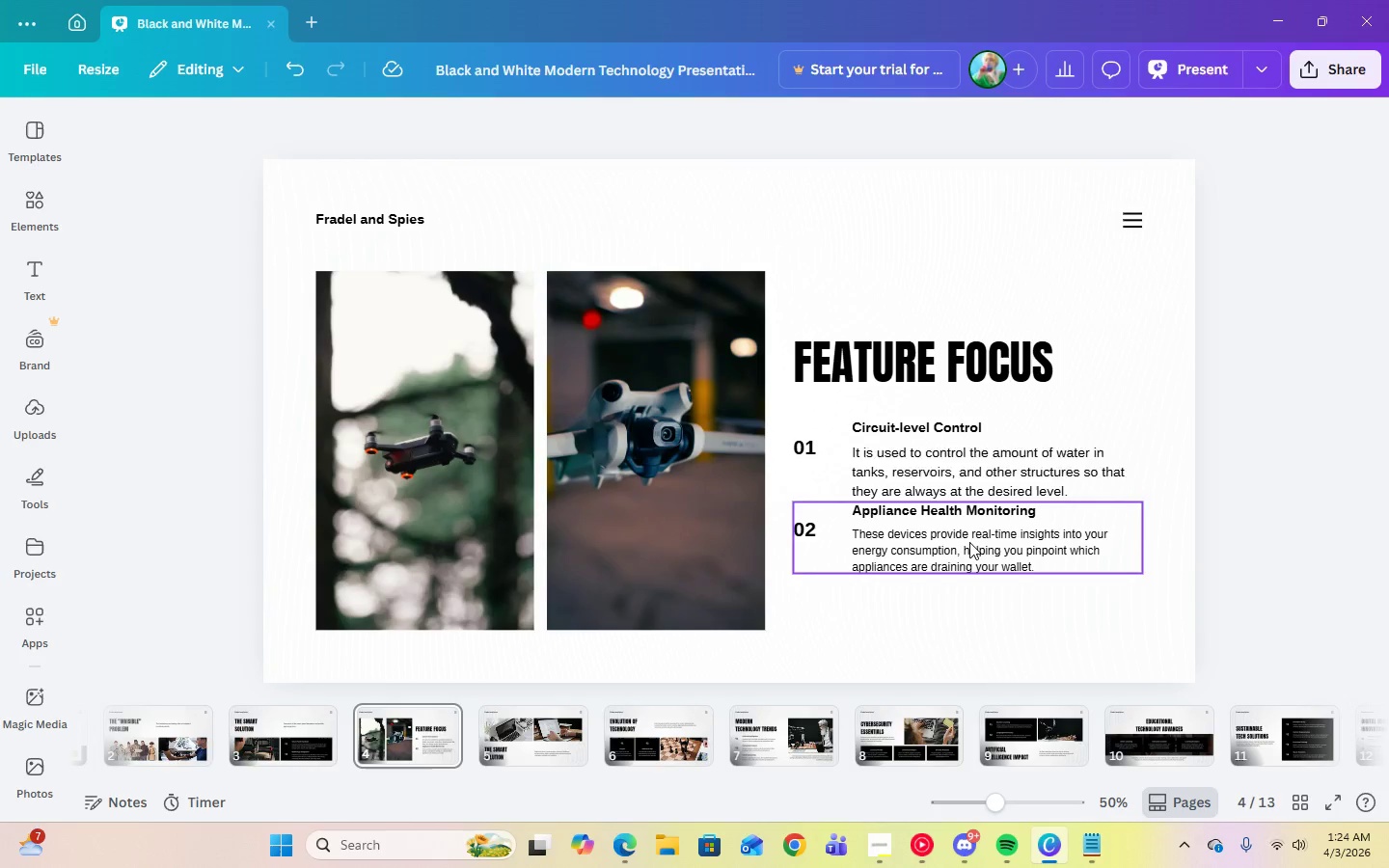 
double_click([970, 546])
 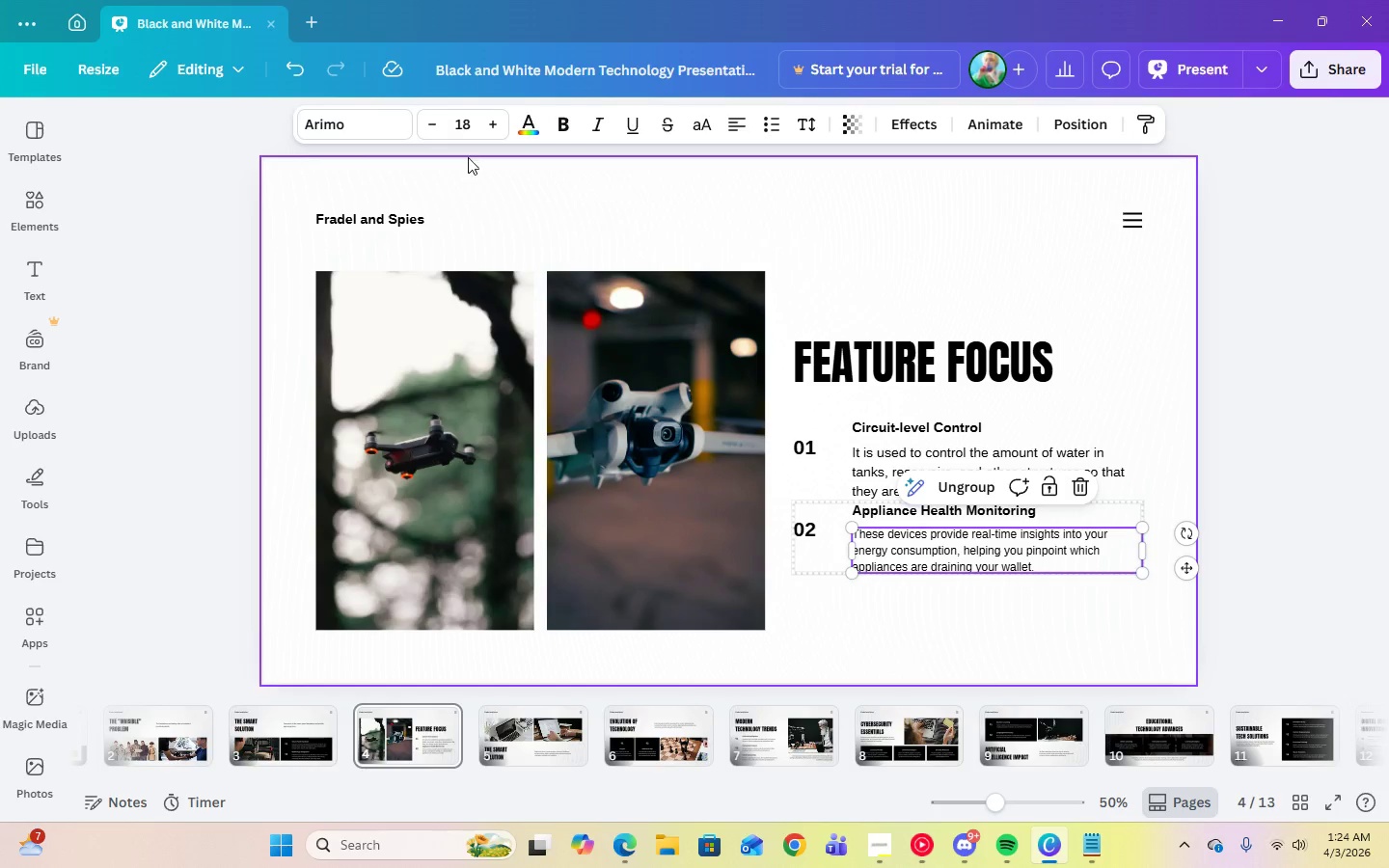 
left_click([462, 136])
 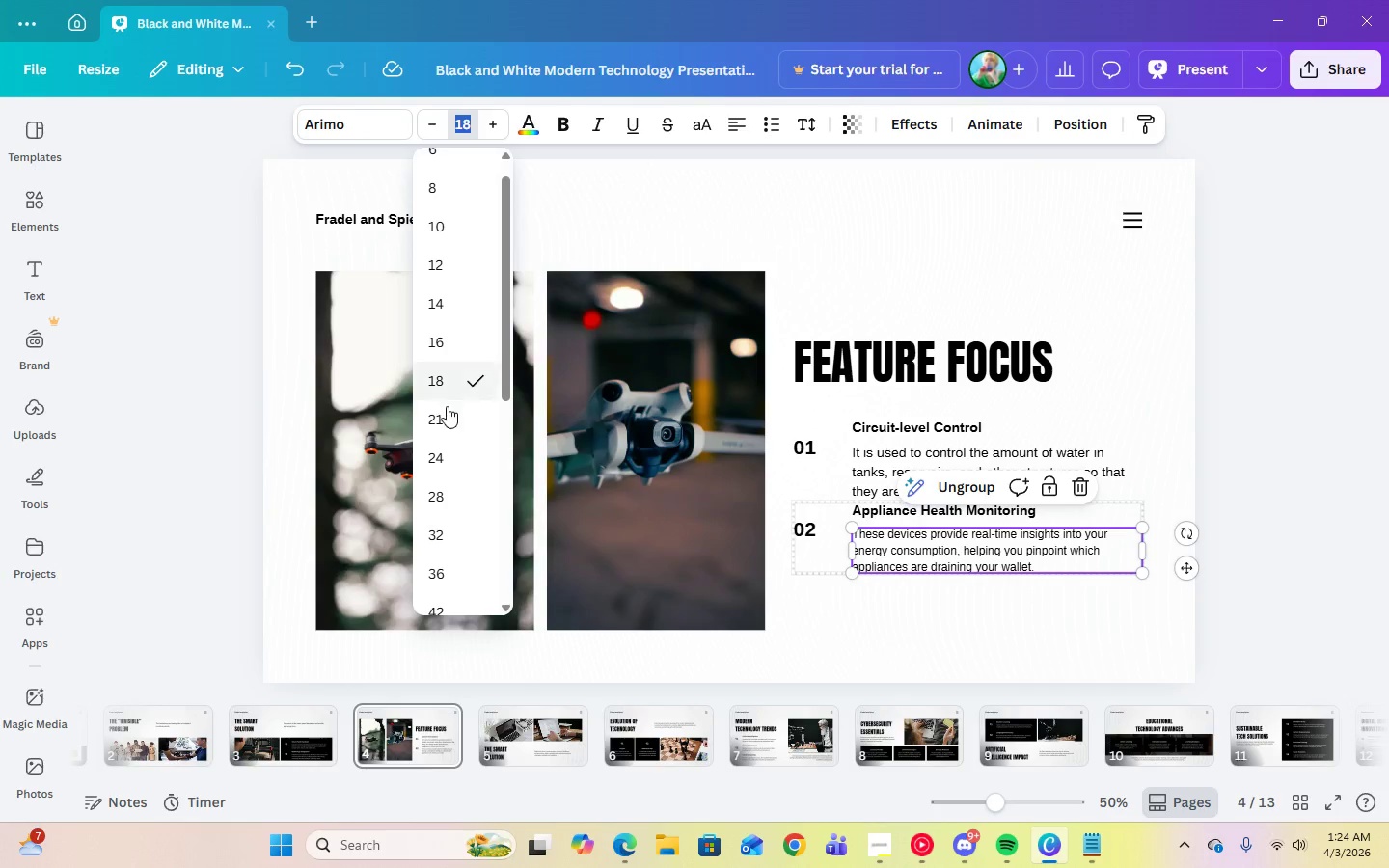 
left_click([448, 415])
 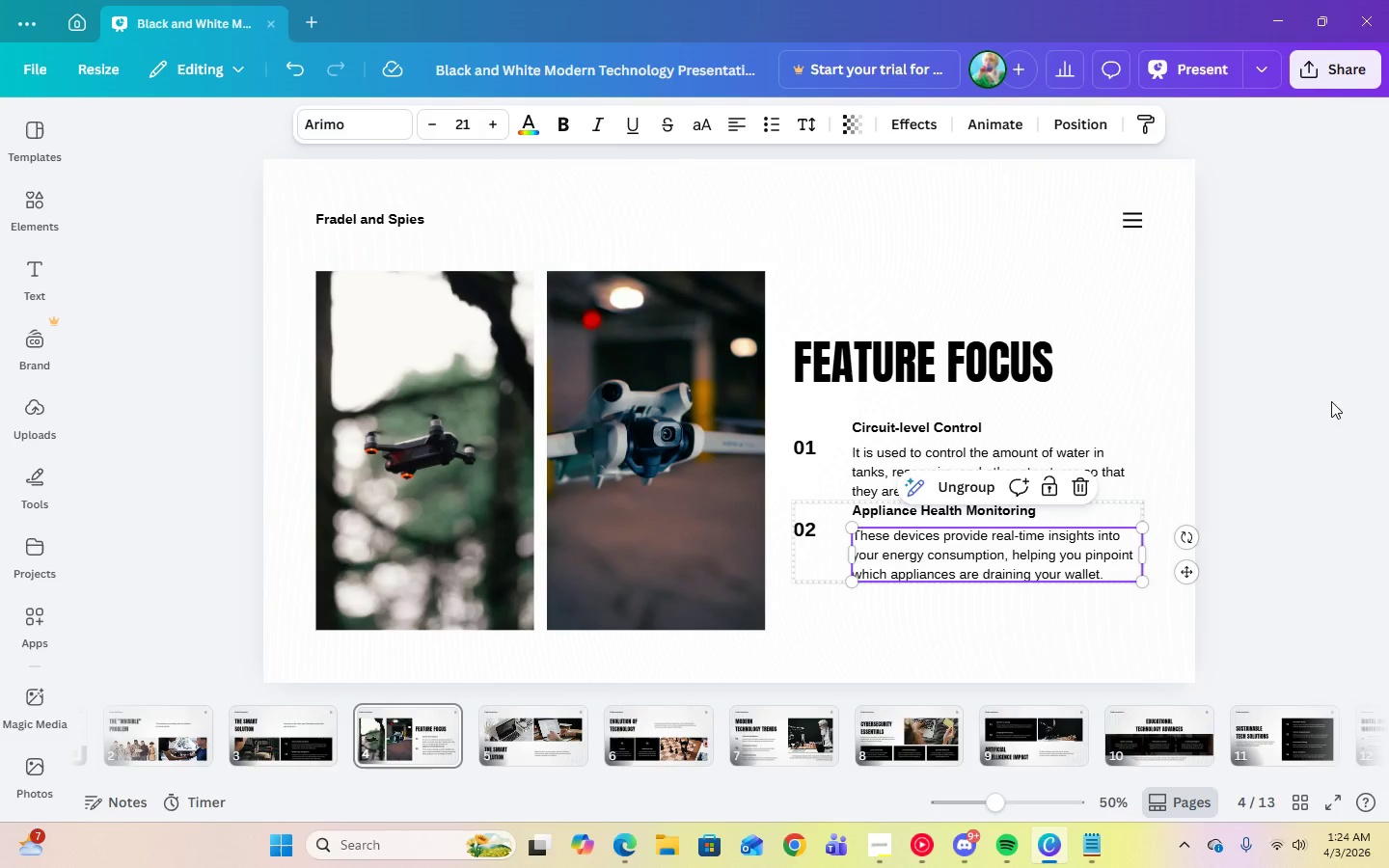 
left_click([1352, 405])
 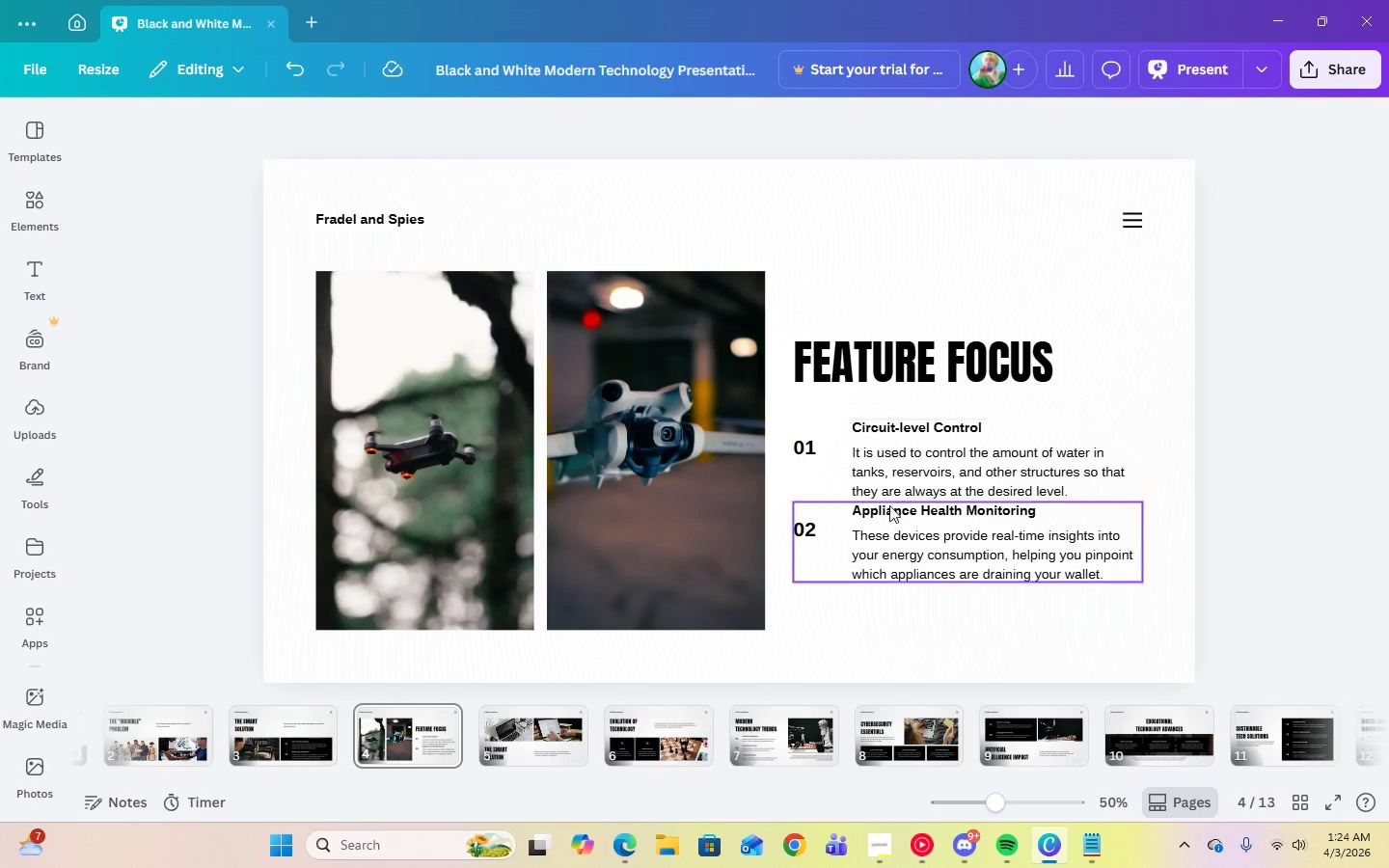 
left_click_drag(start_coordinate=[885, 512], to_coordinate=[885, 538])
 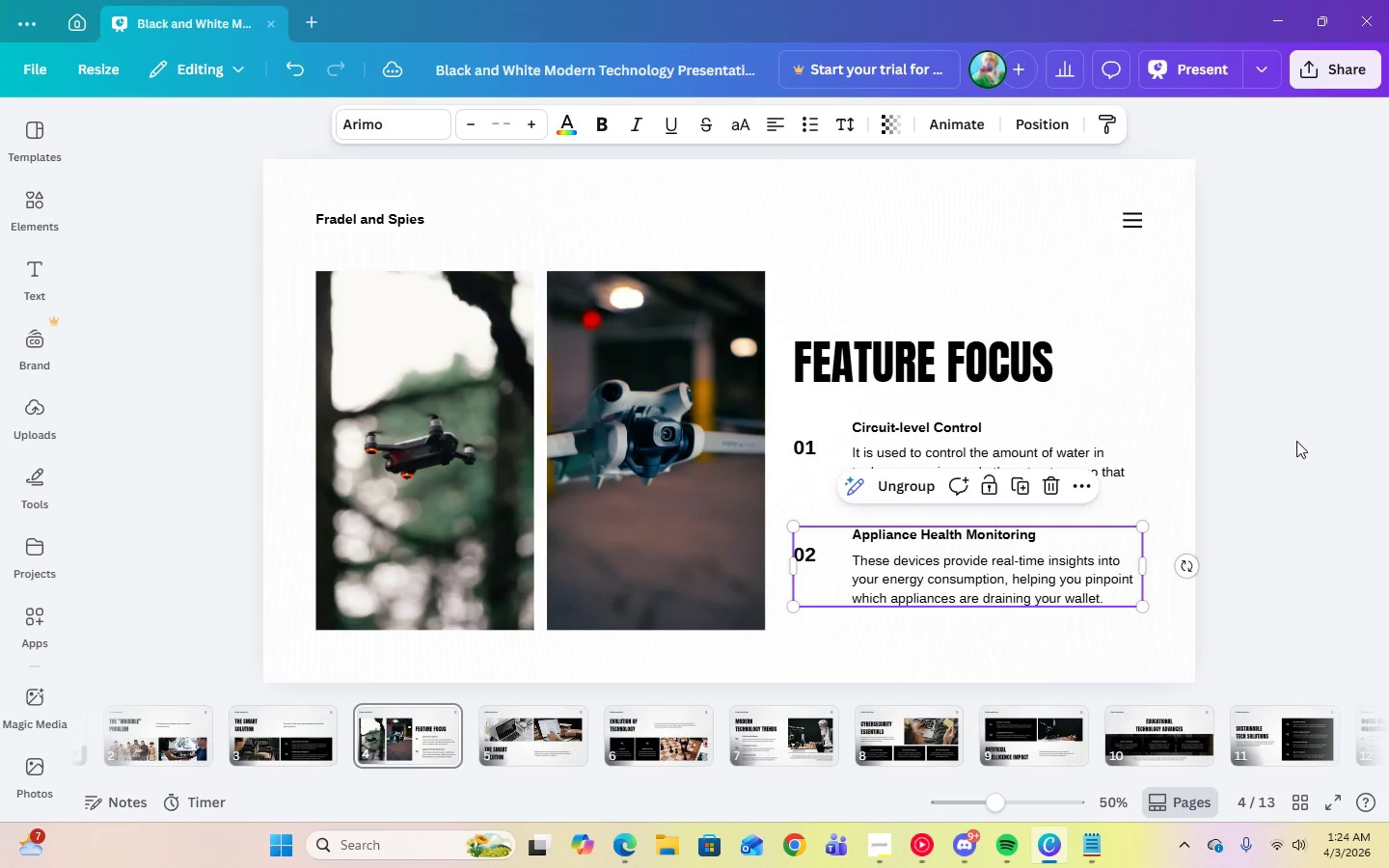 
left_click([1296, 441])
 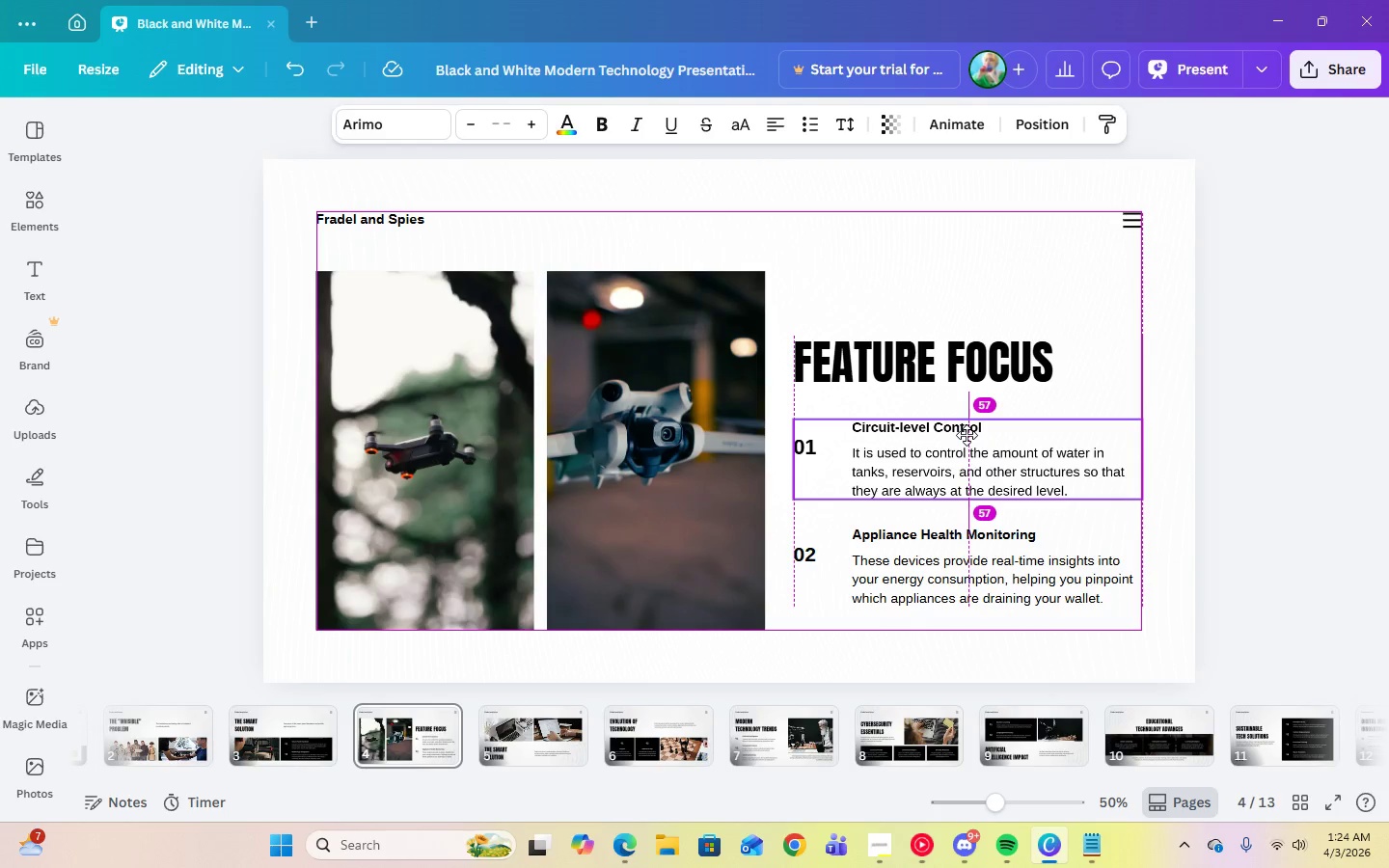 
left_click([1259, 433])
 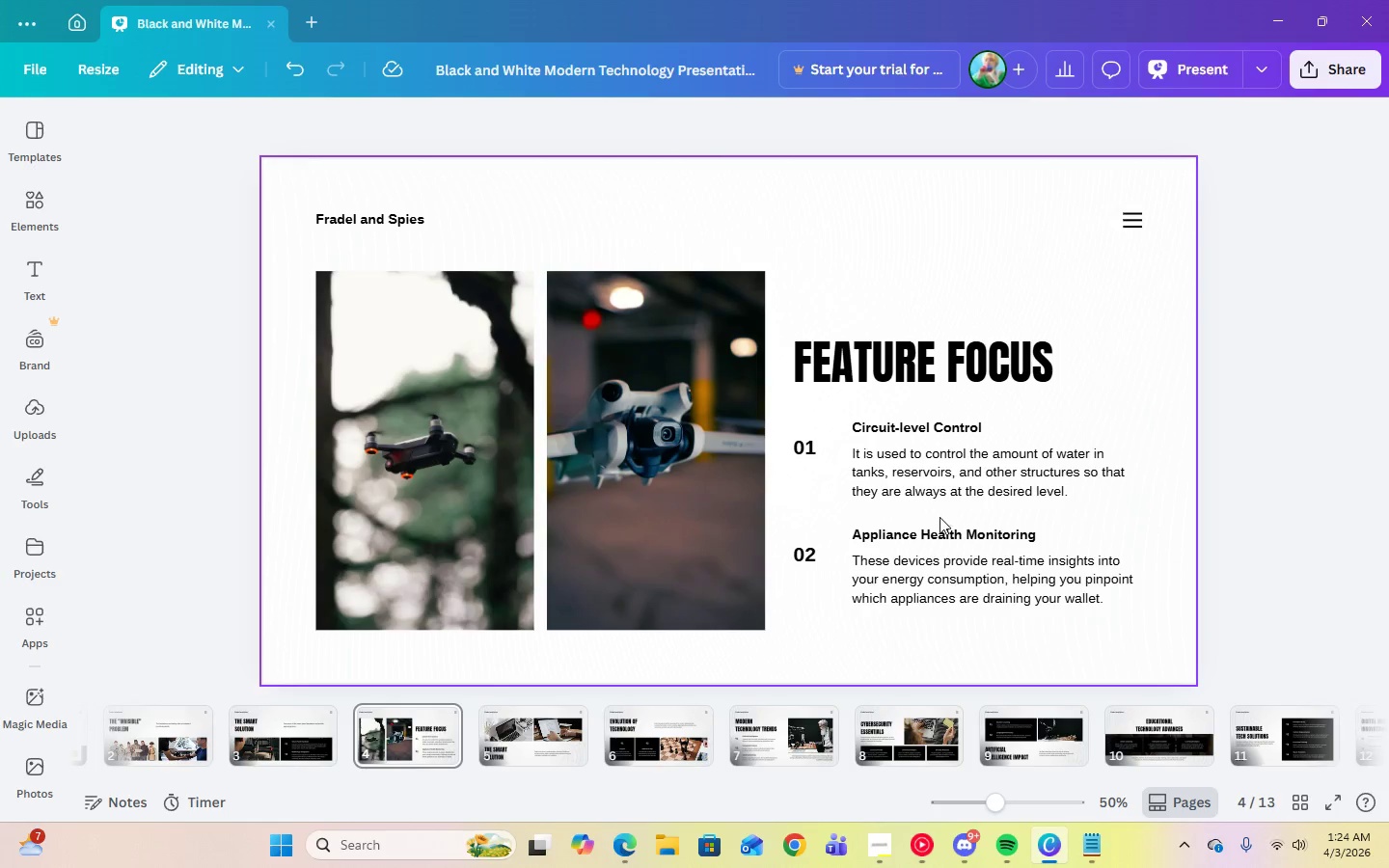 
left_click([940, 531])
 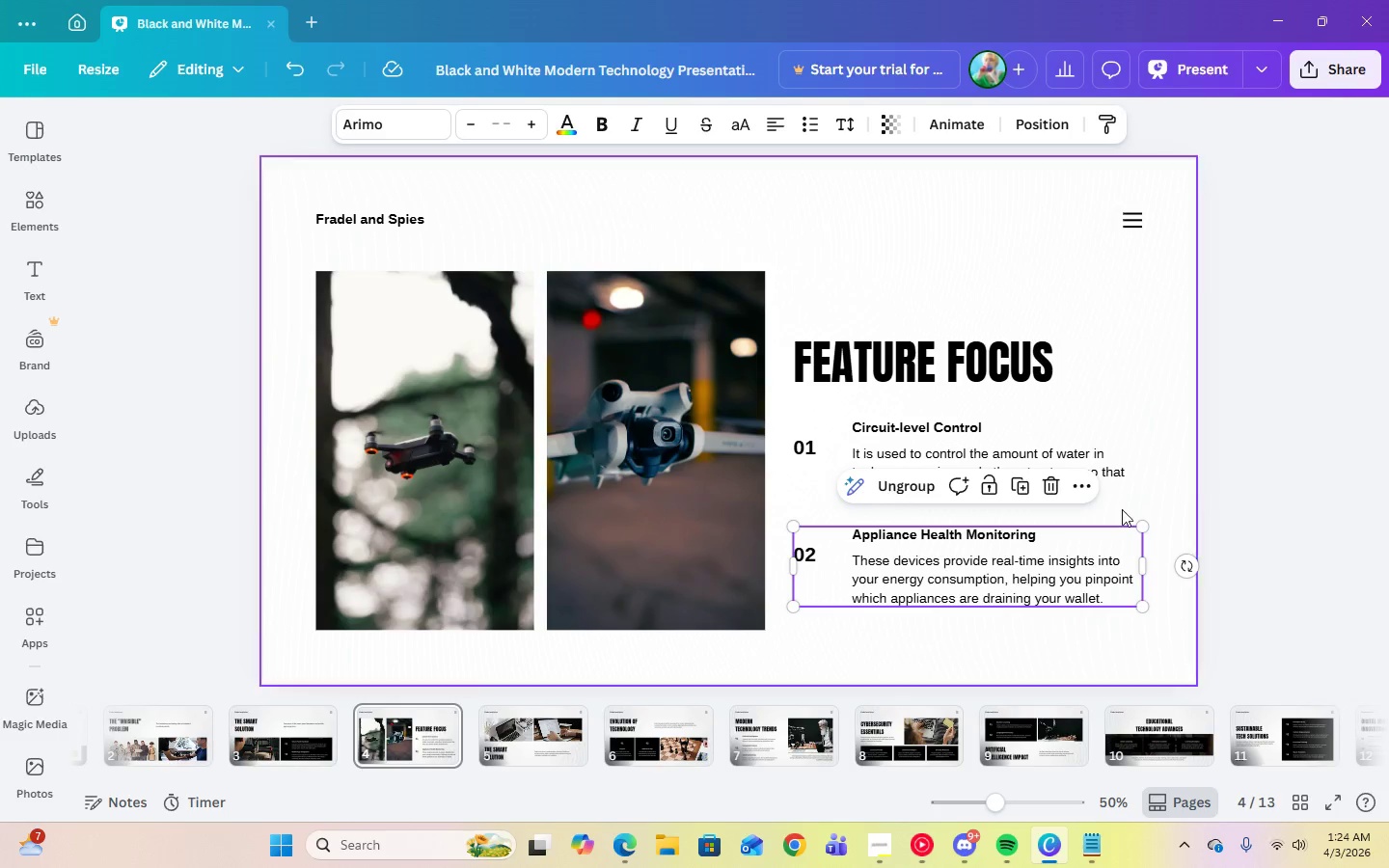 
left_click([977, 567])
 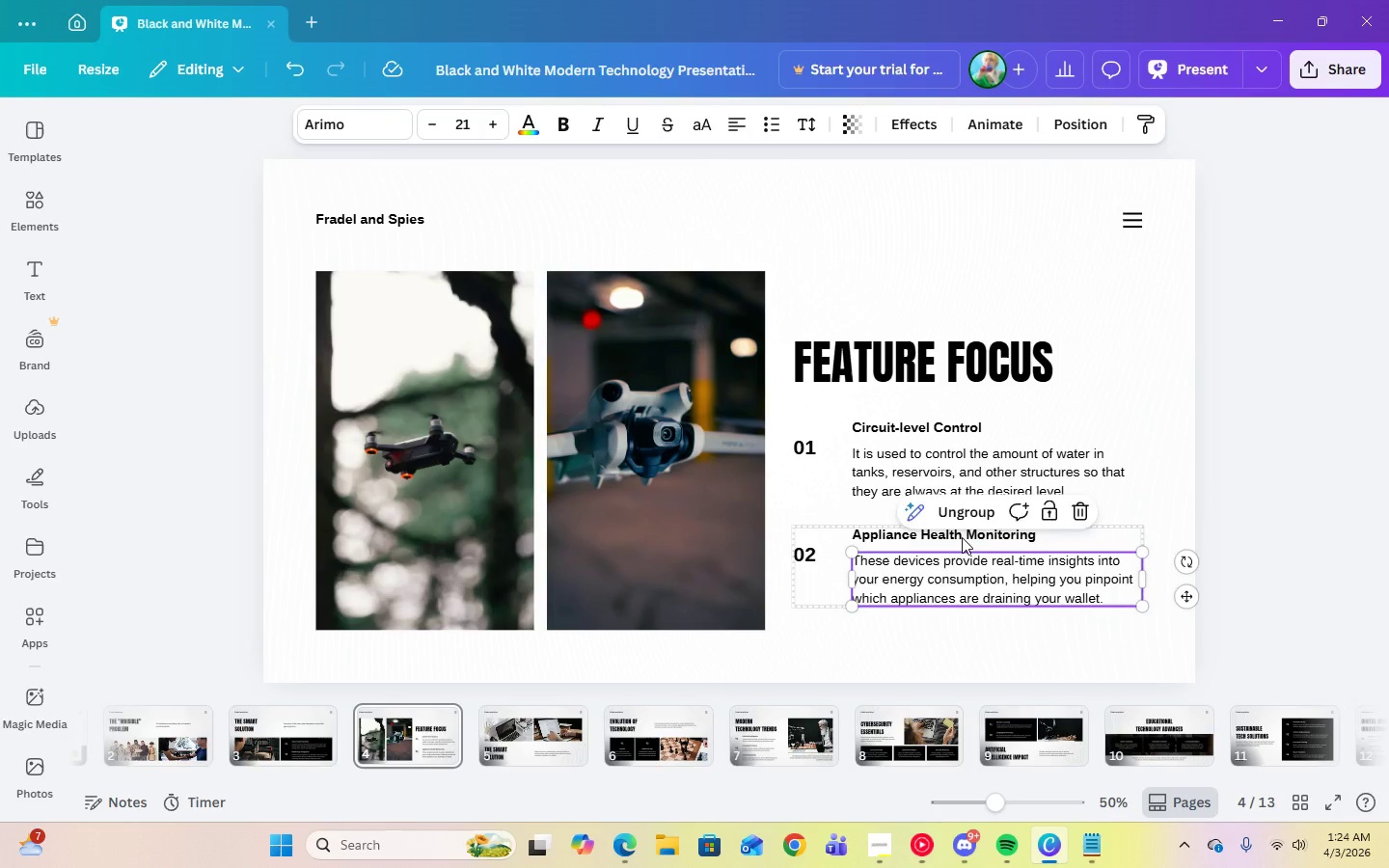 
left_click([962, 537])
 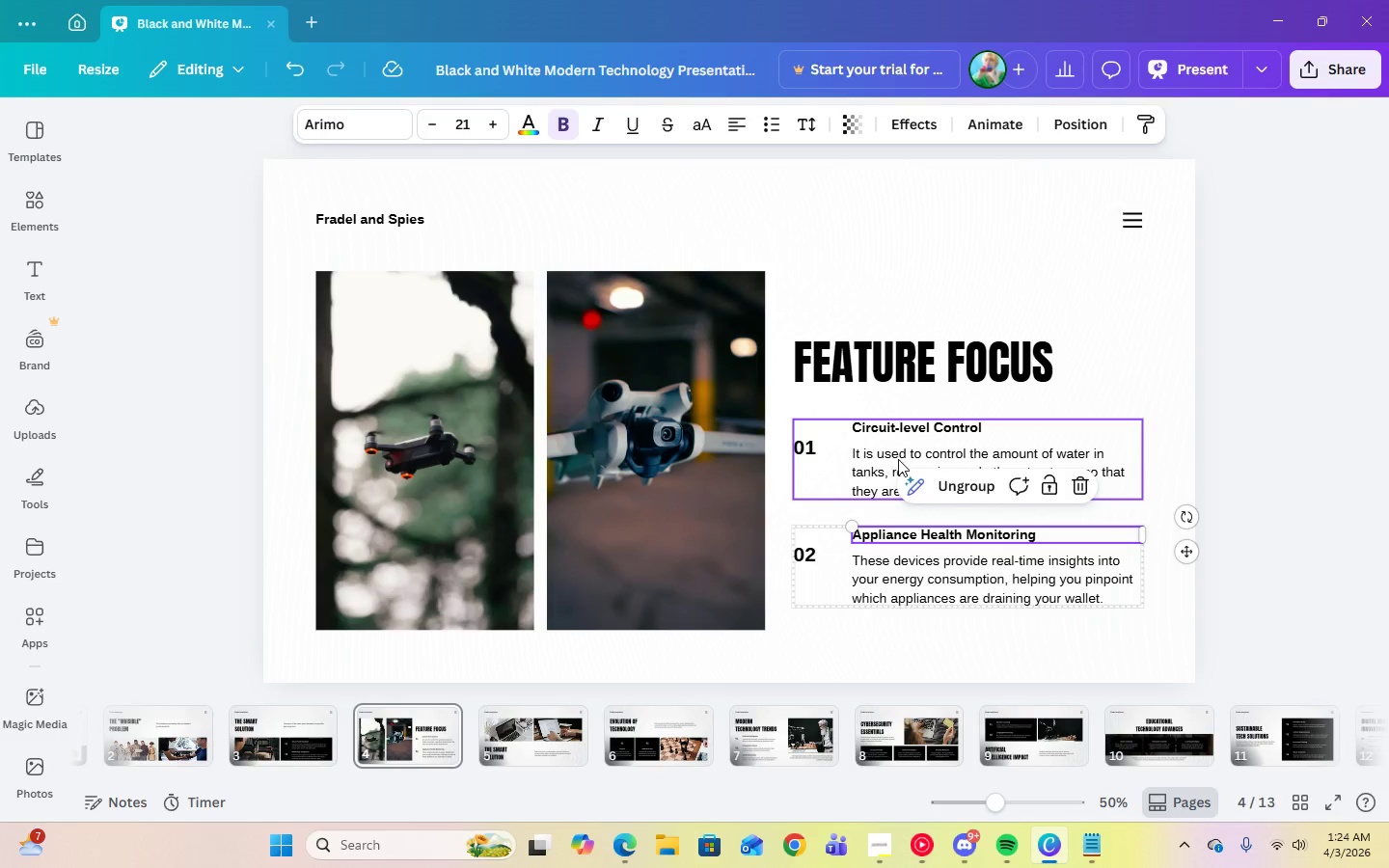 
double_click([898, 459])
 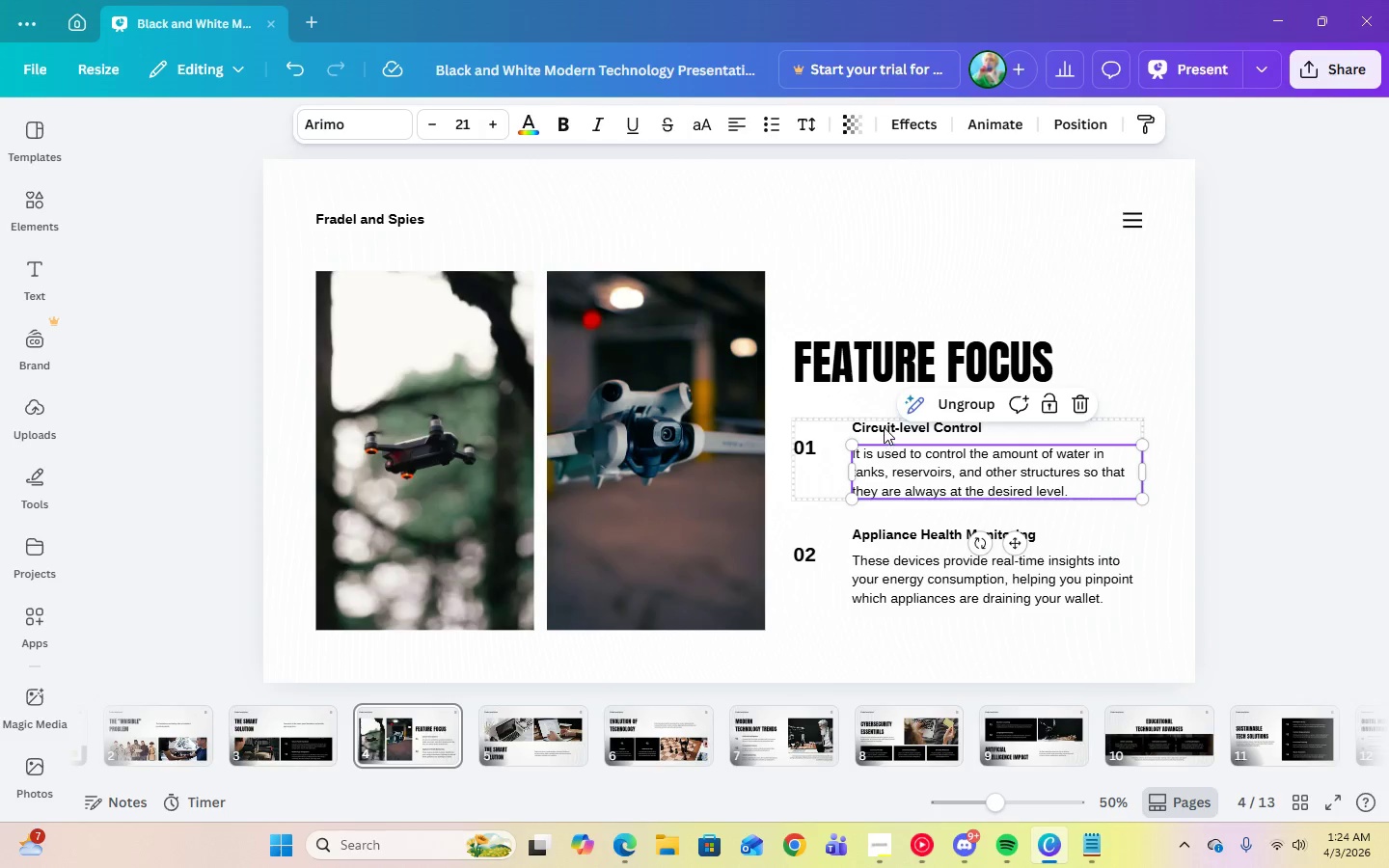 
left_click([884, 426])
 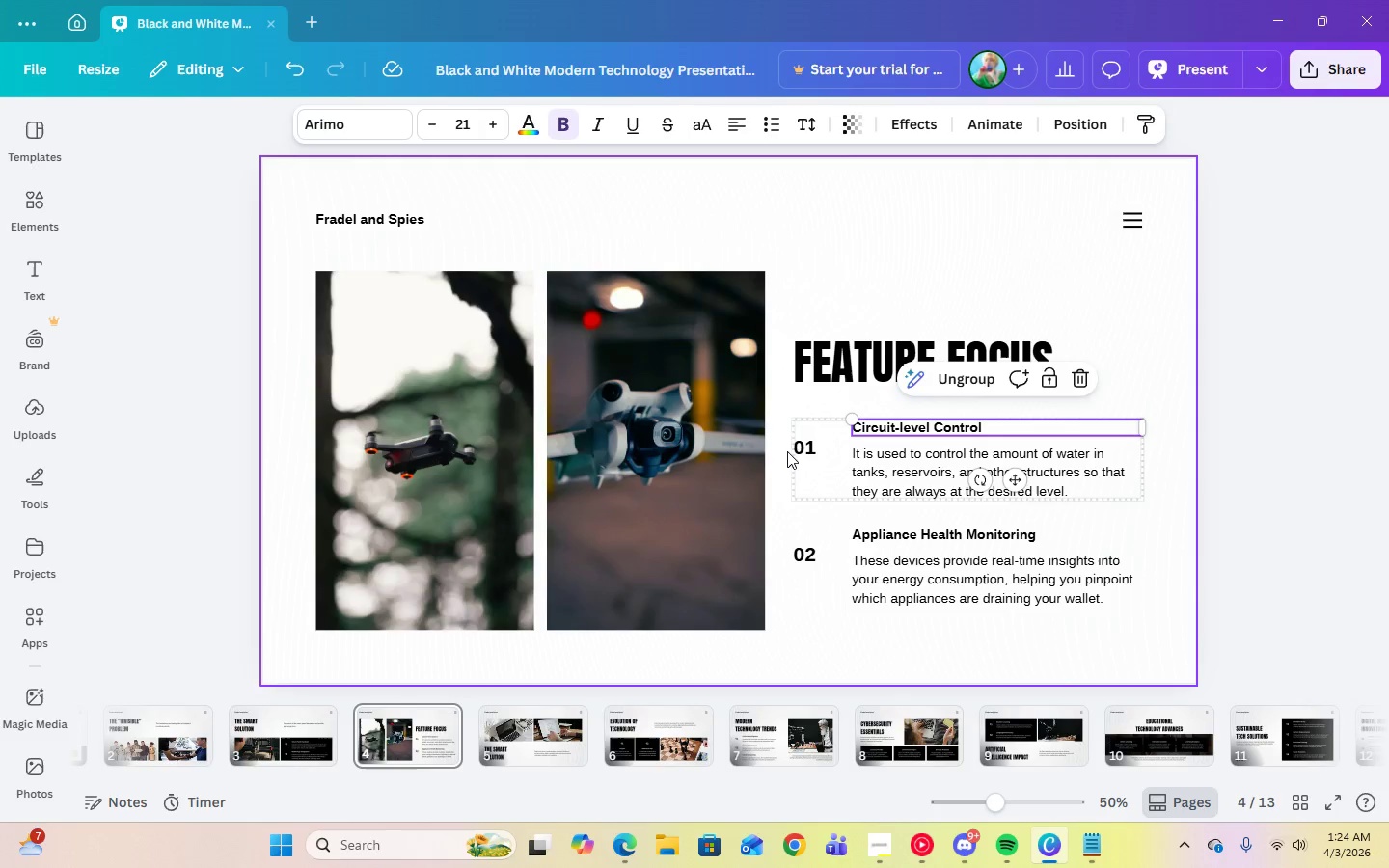 
left_click([791, 450])
 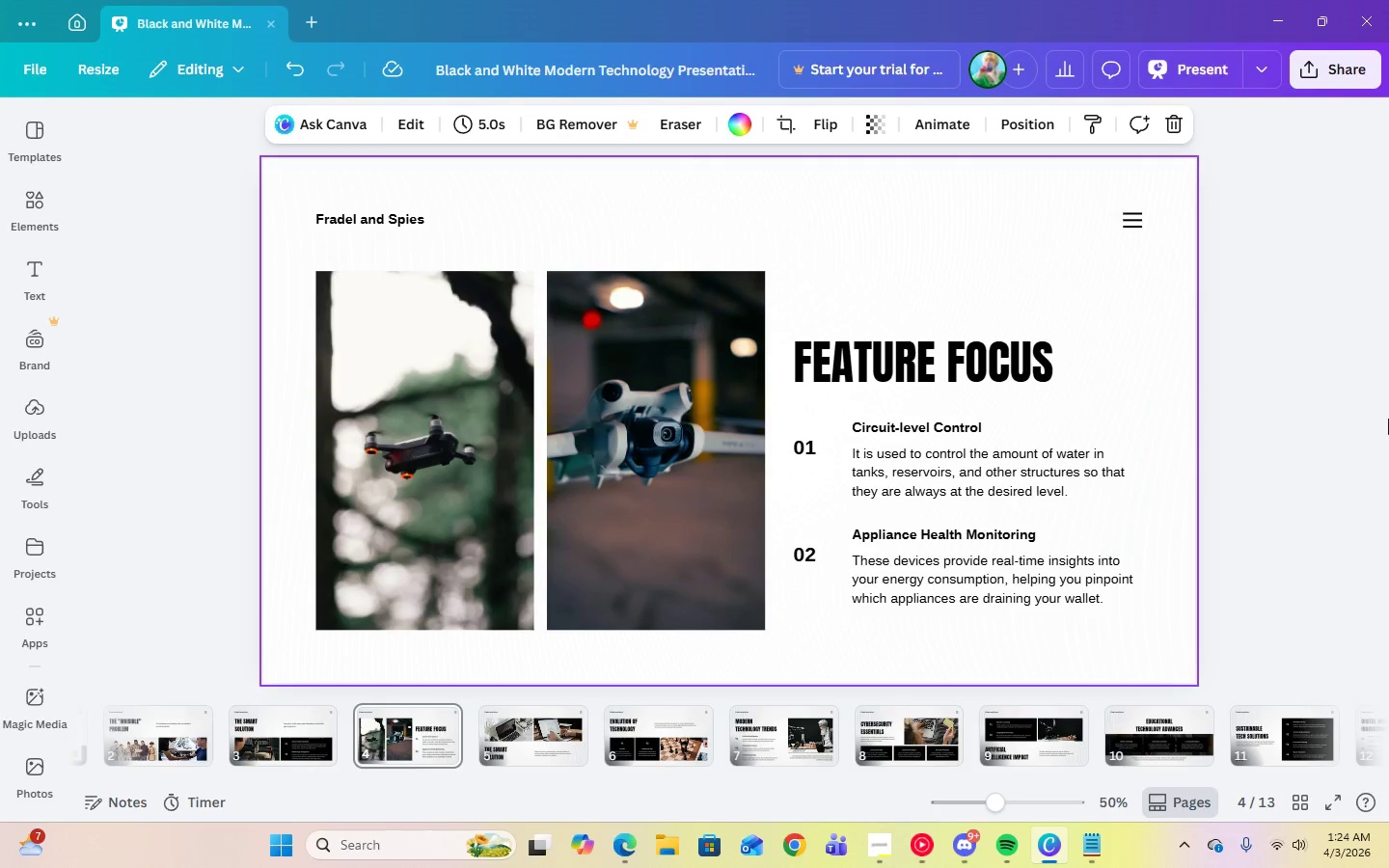 
left_click([1388, 419])